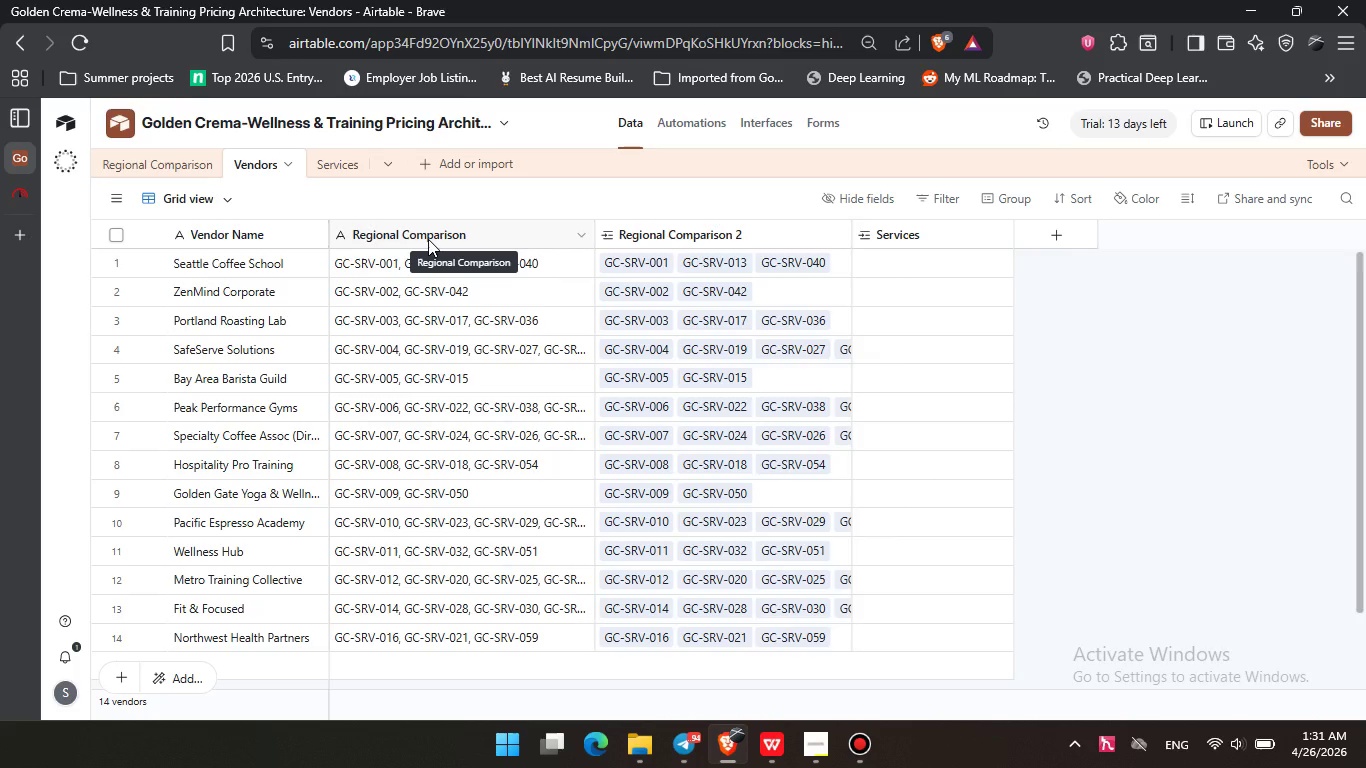 
left_click([191, 168])
 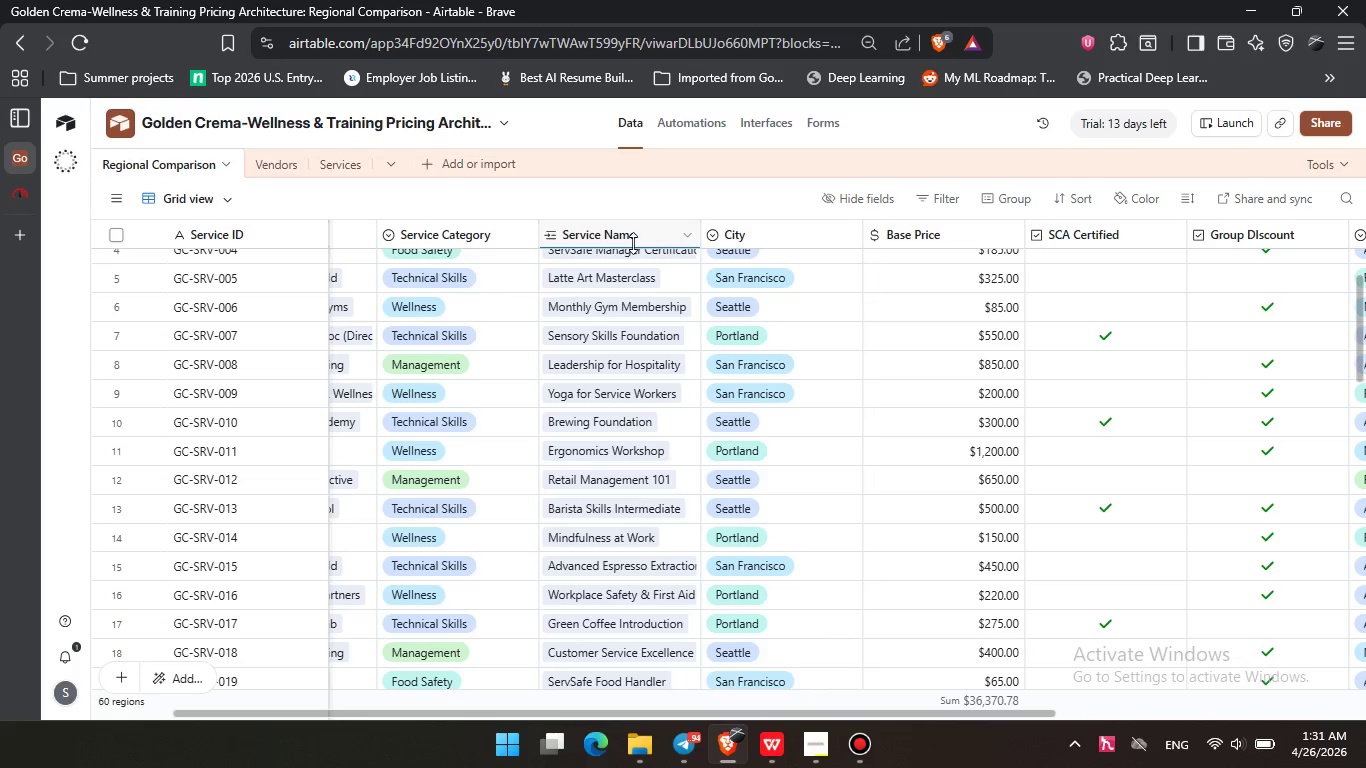 
double_click([635, 235])
 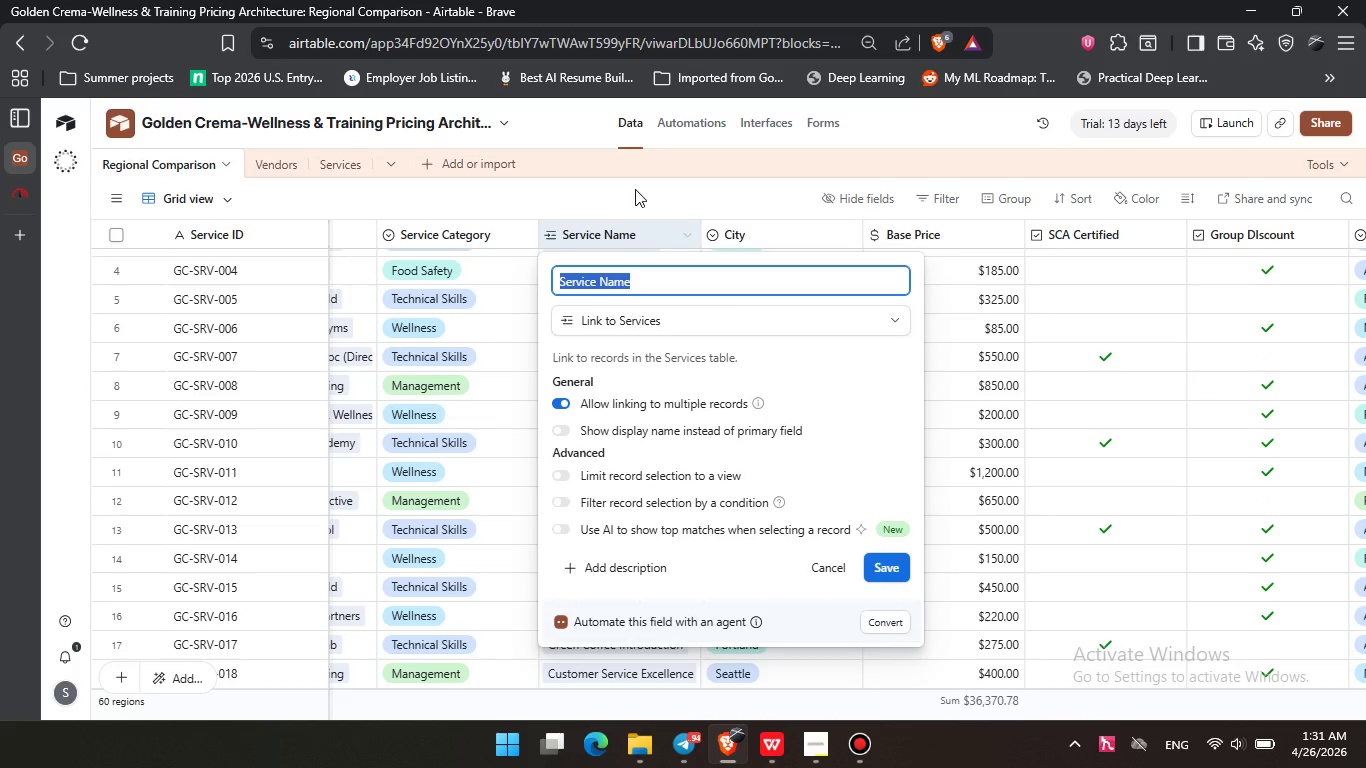 
left_click([635, 189])
 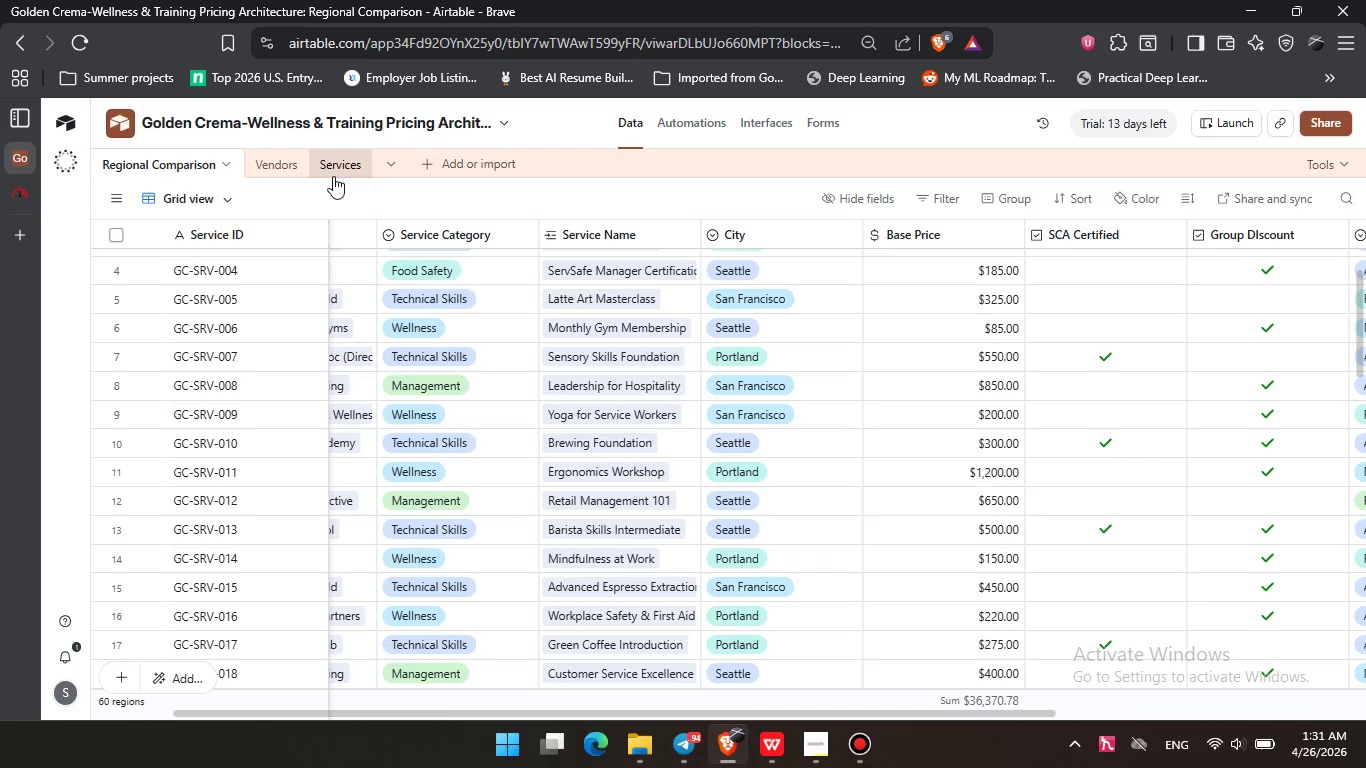 
left_click([333, 176])
 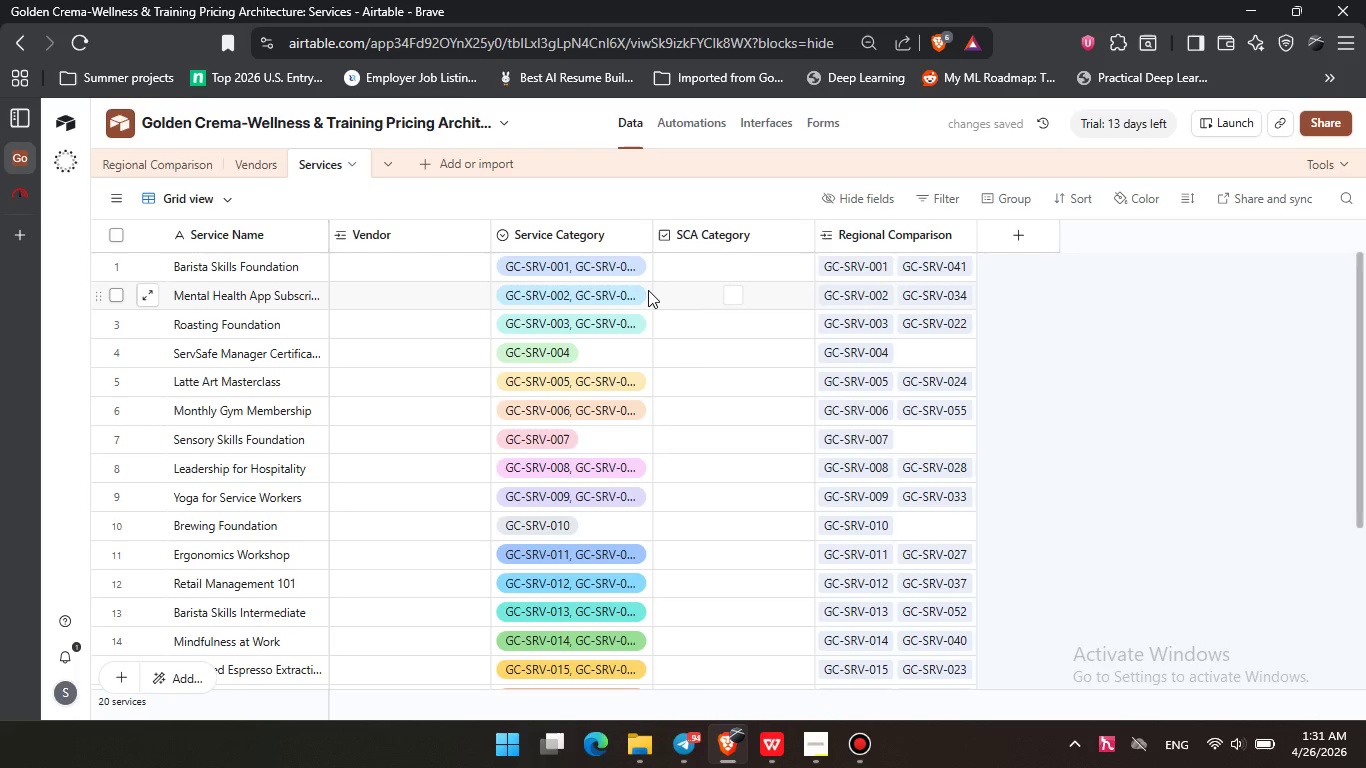 
wait(9.38)
 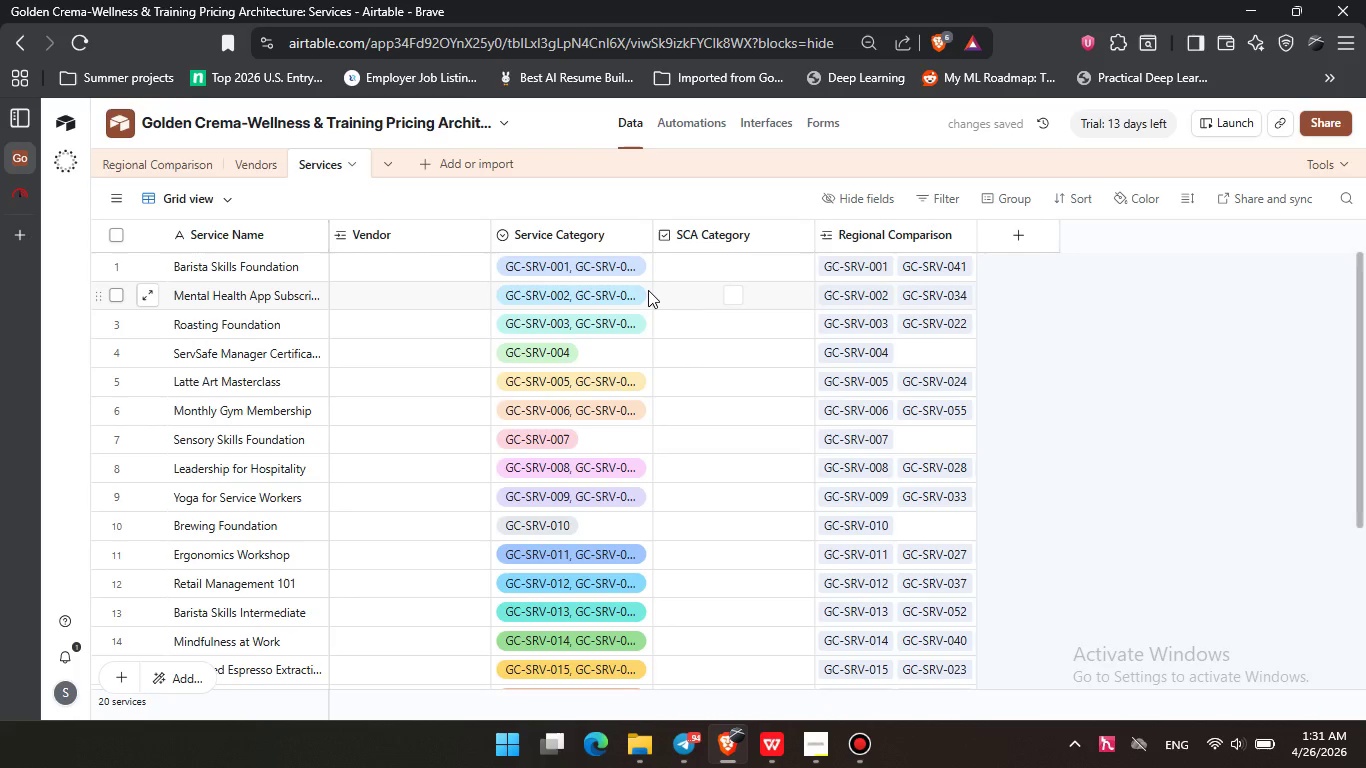 
left_click([183, 164])
 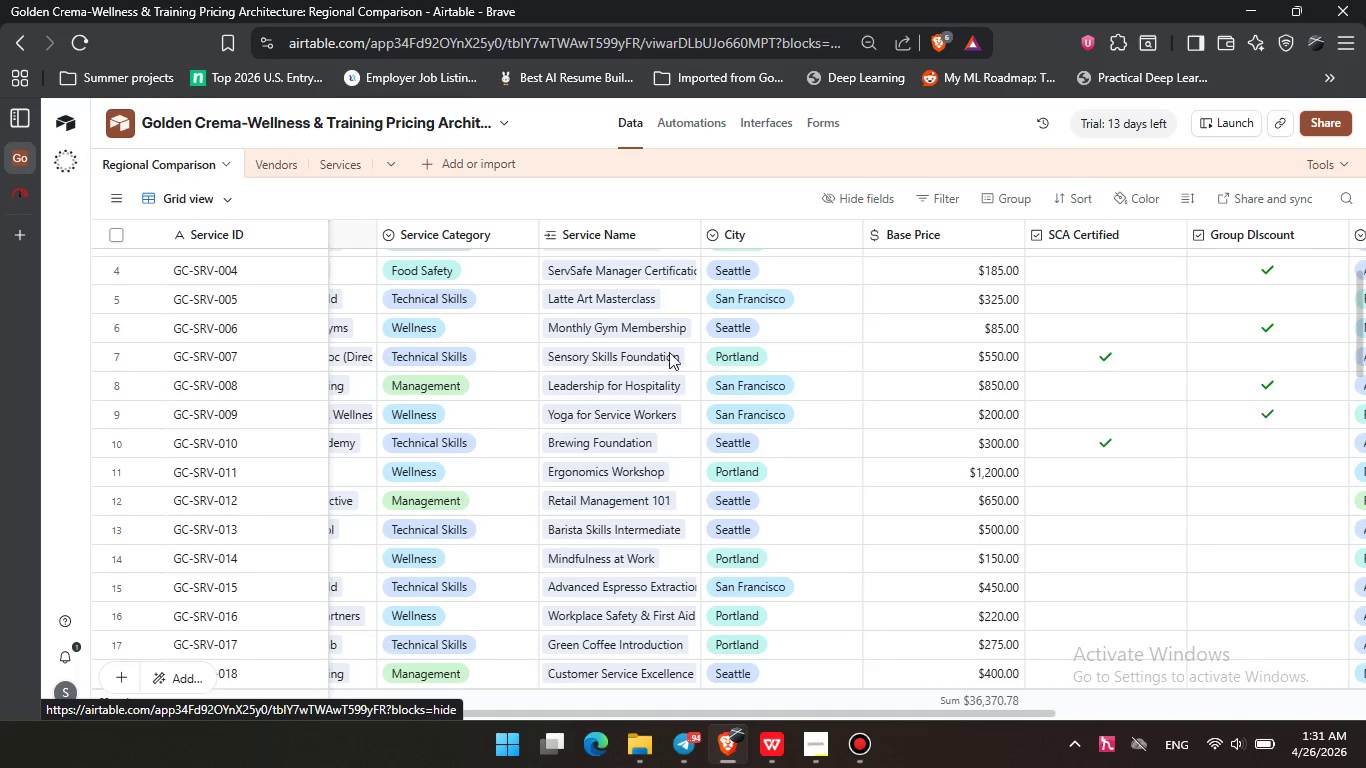 
scroll: coordinate [717, 370], scroll_direction: up, amount: 8.0
 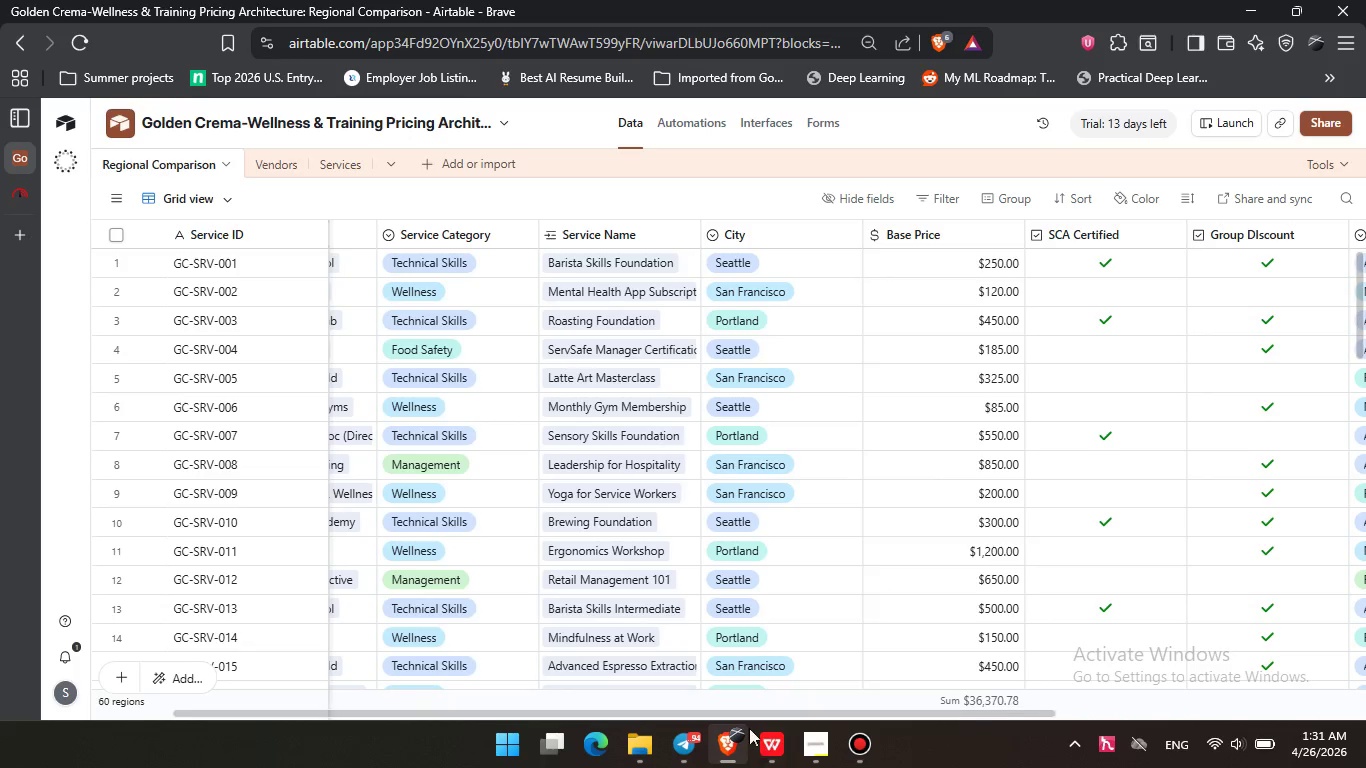 
left_click_drag(start_coordinate=[759, 710], to_coordinate=[644, 719])
 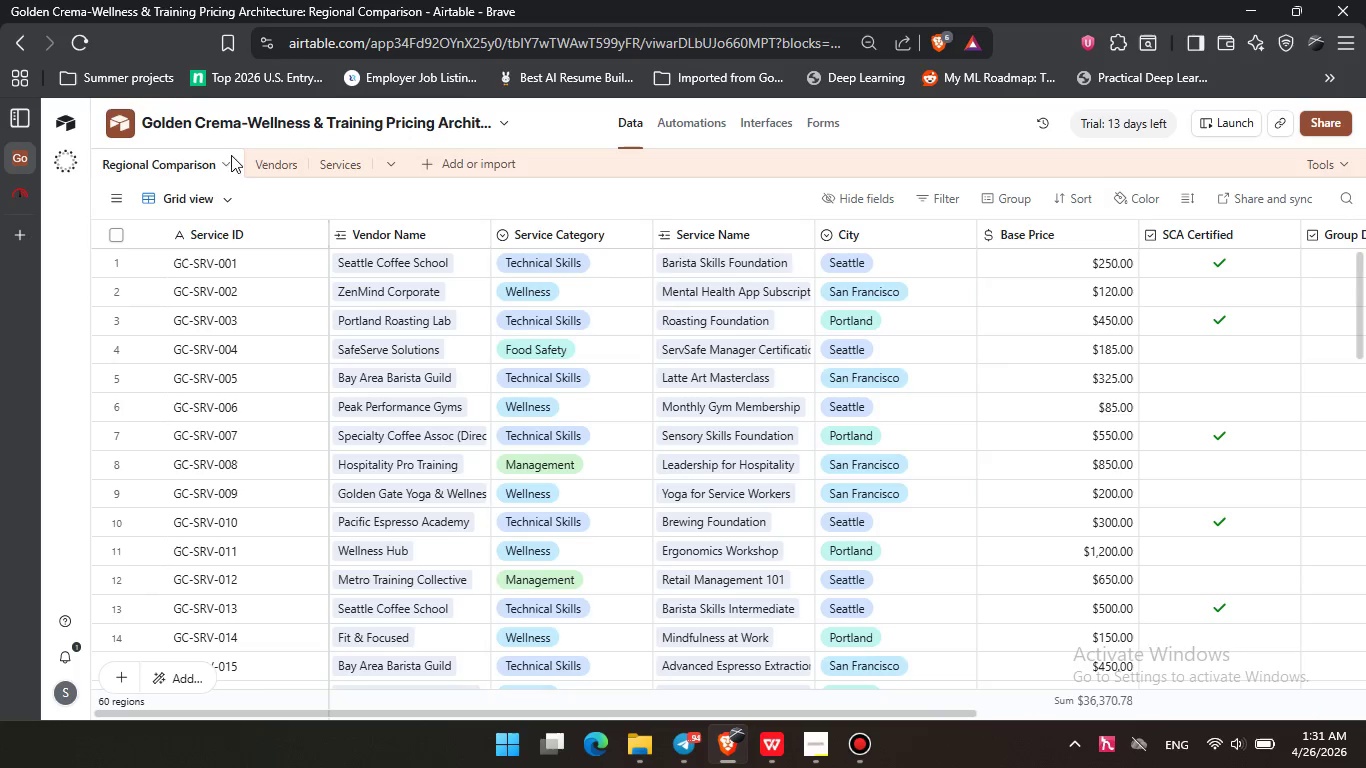 
left_click([247, 160])
 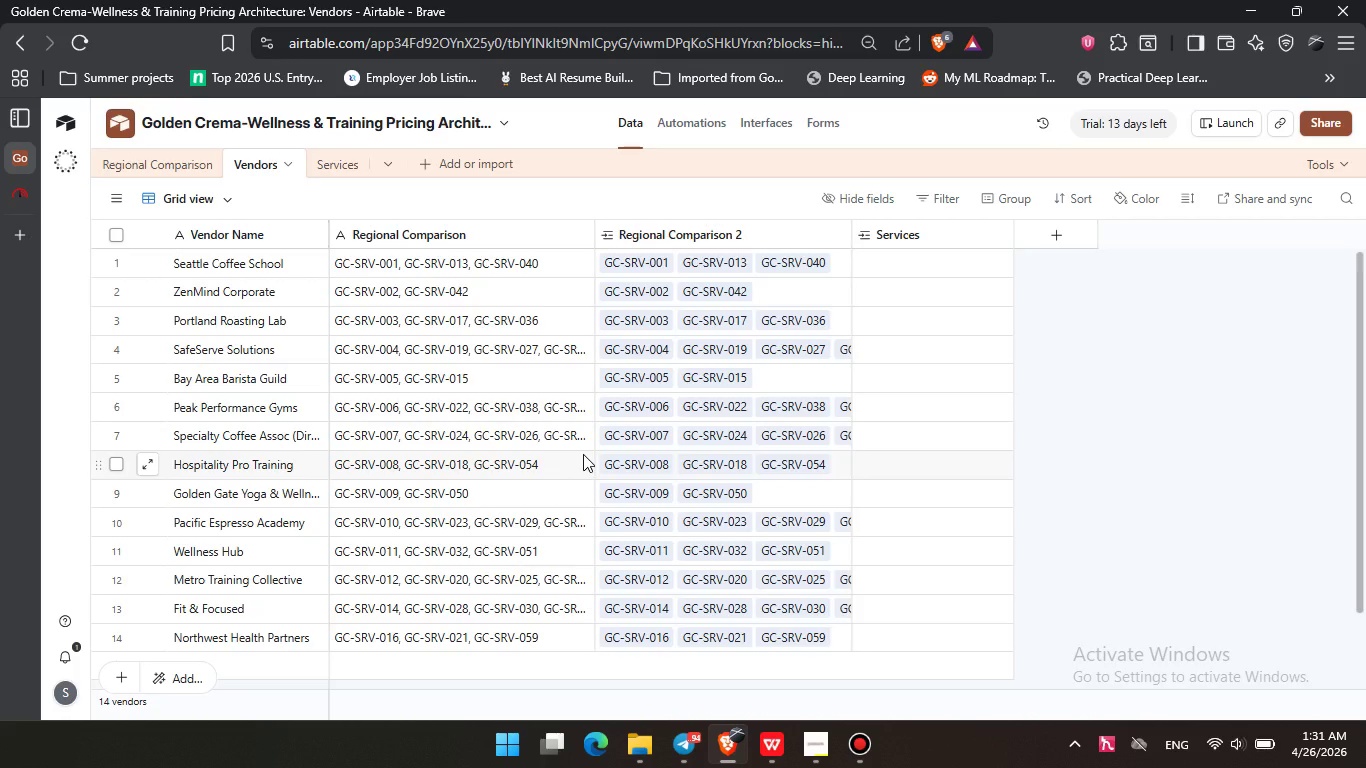 
wait(11.78)
 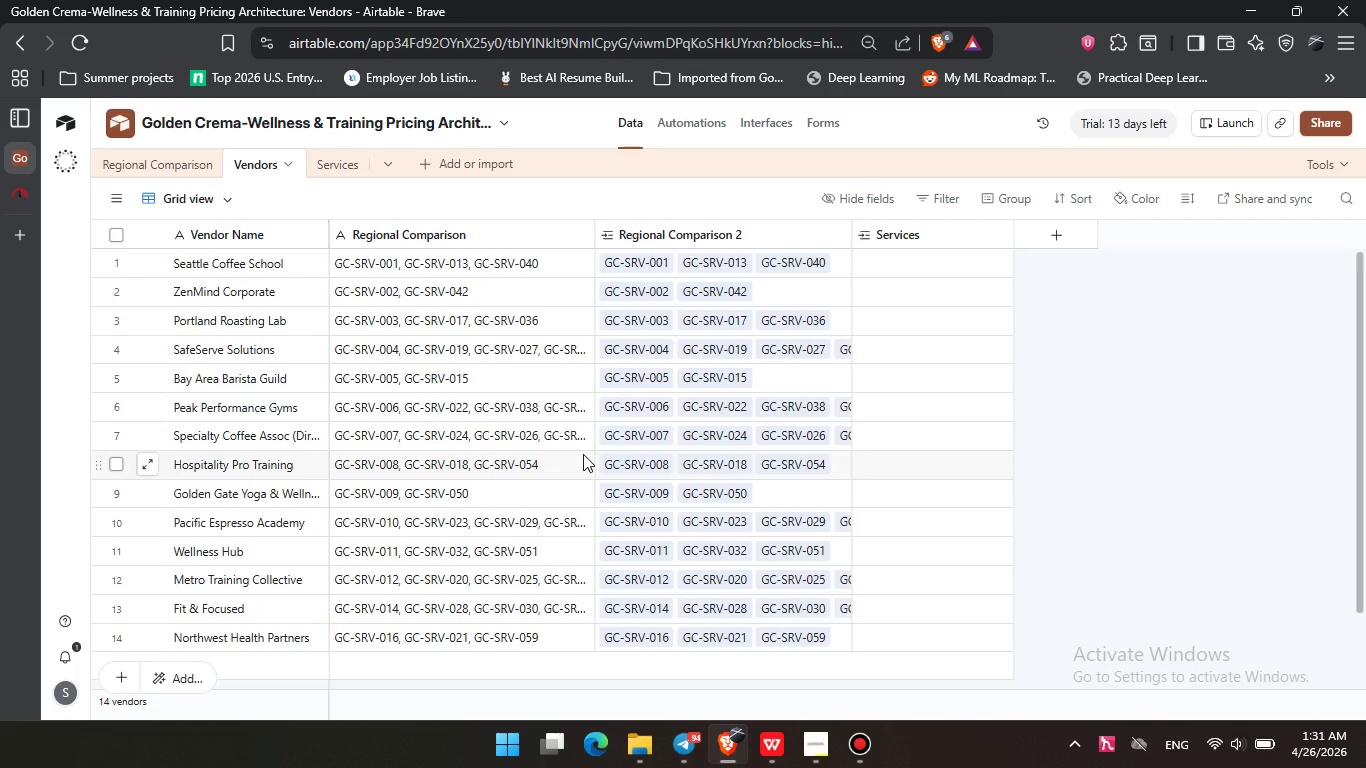 
right_click([414, 226])
 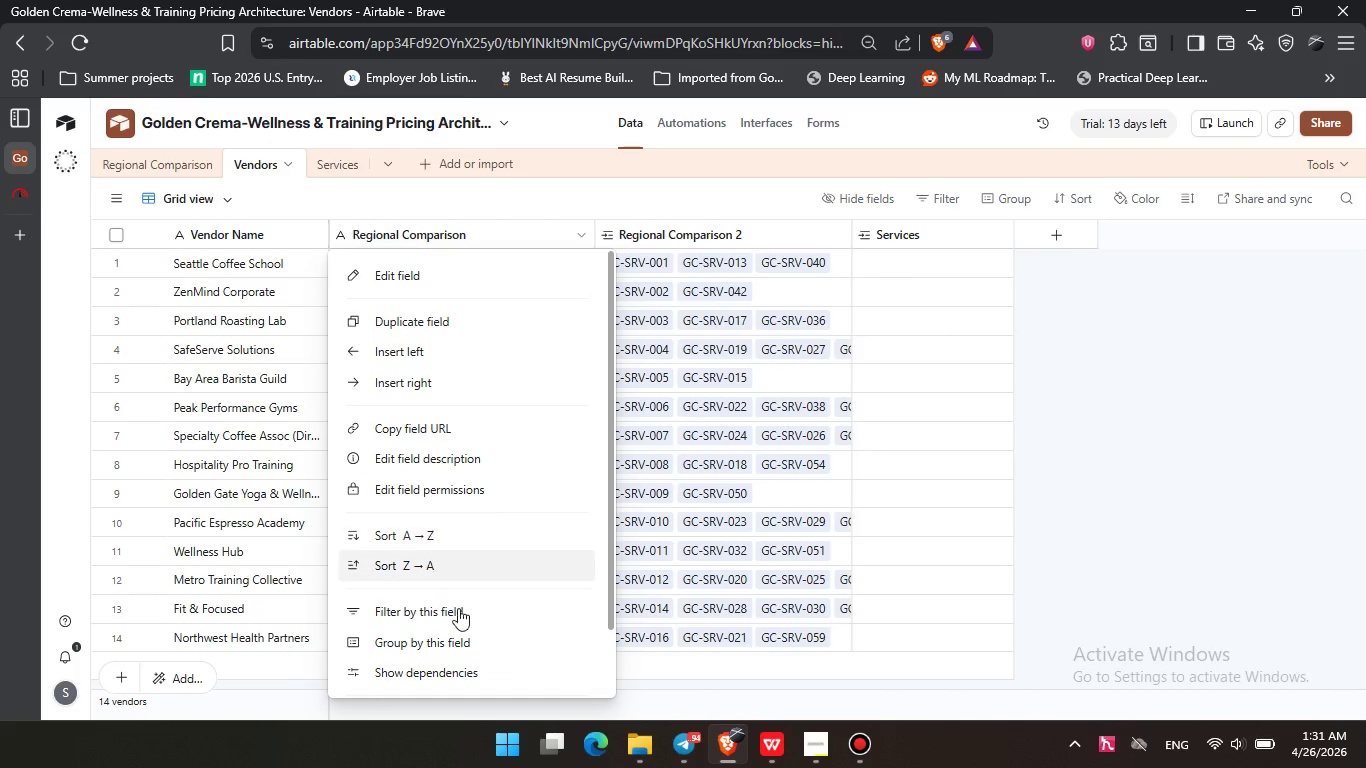 
left_click([442, 668])
 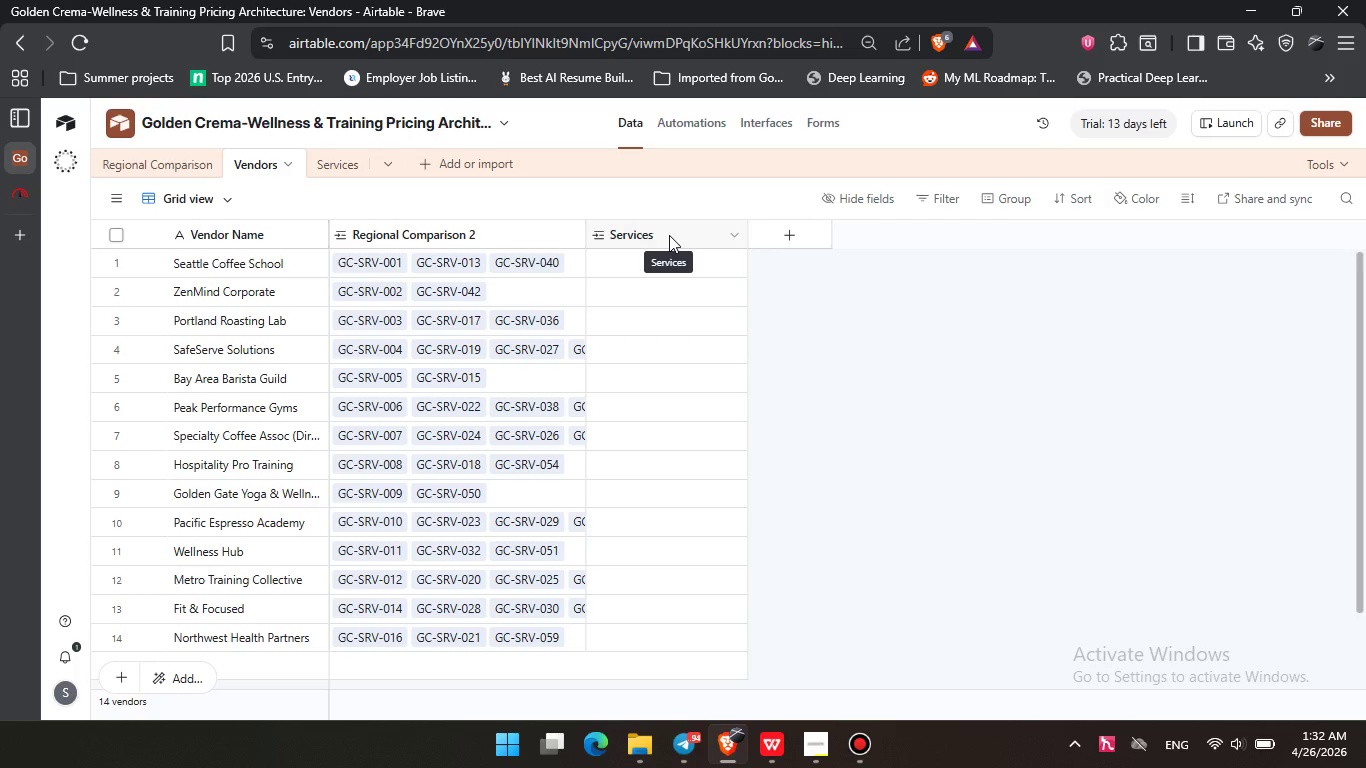 
scroll: coordinate [451, 634], scroll_direction: down, amount: 6.0
 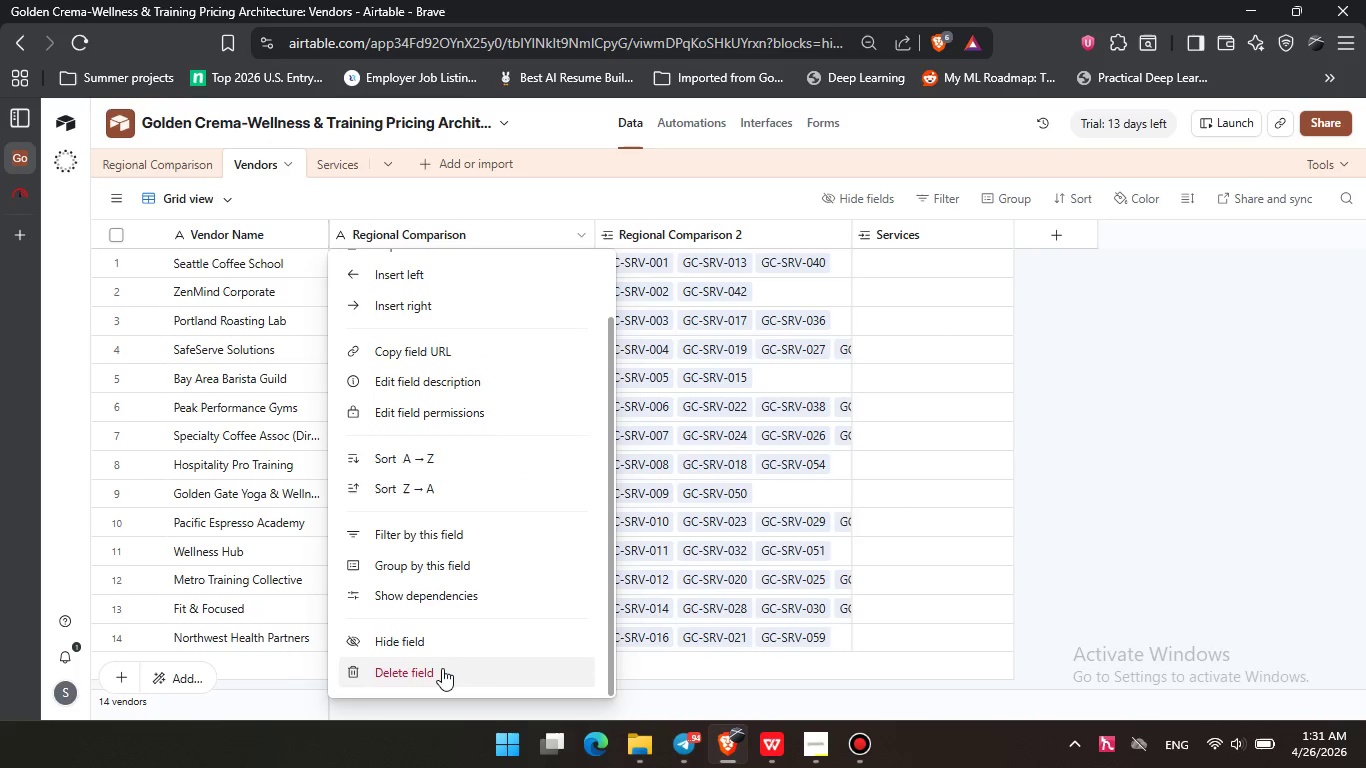 
wait(23.45)
 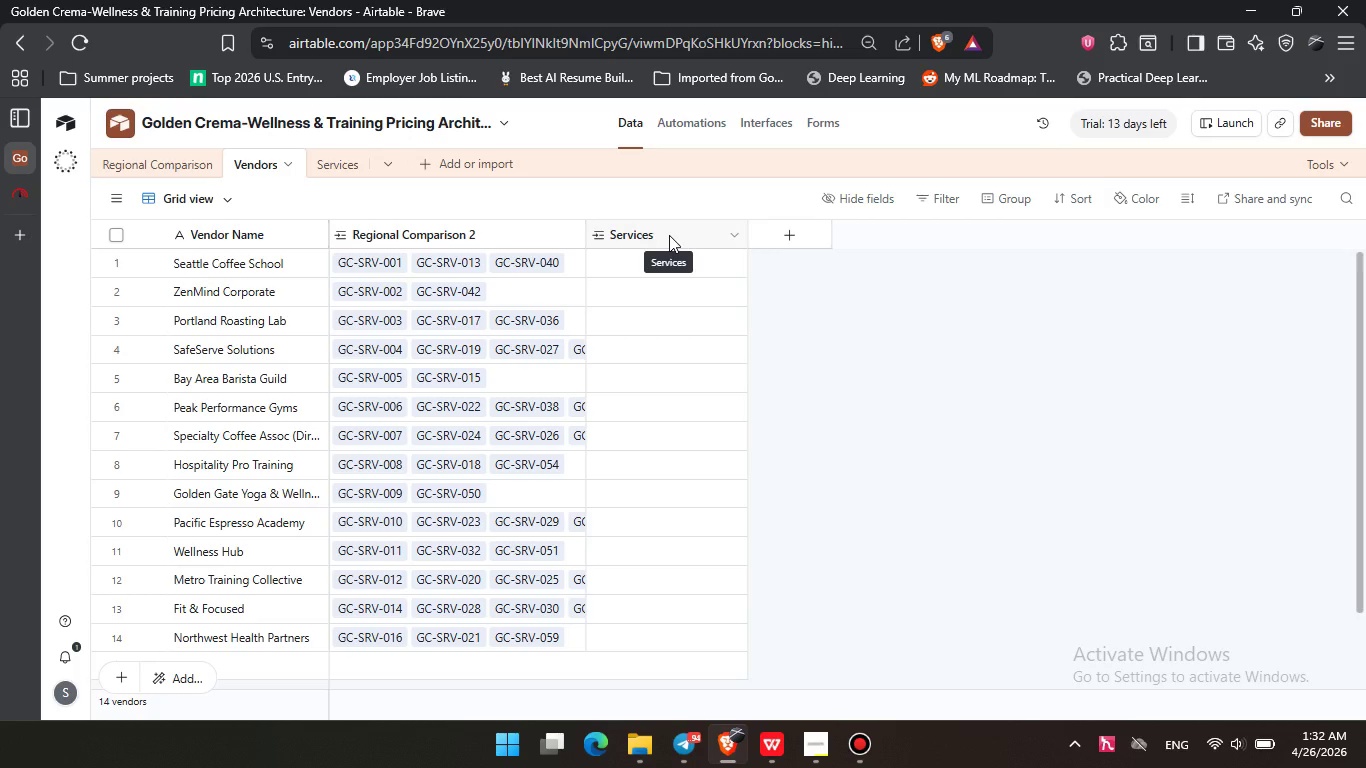 
left_click([451, 236])
 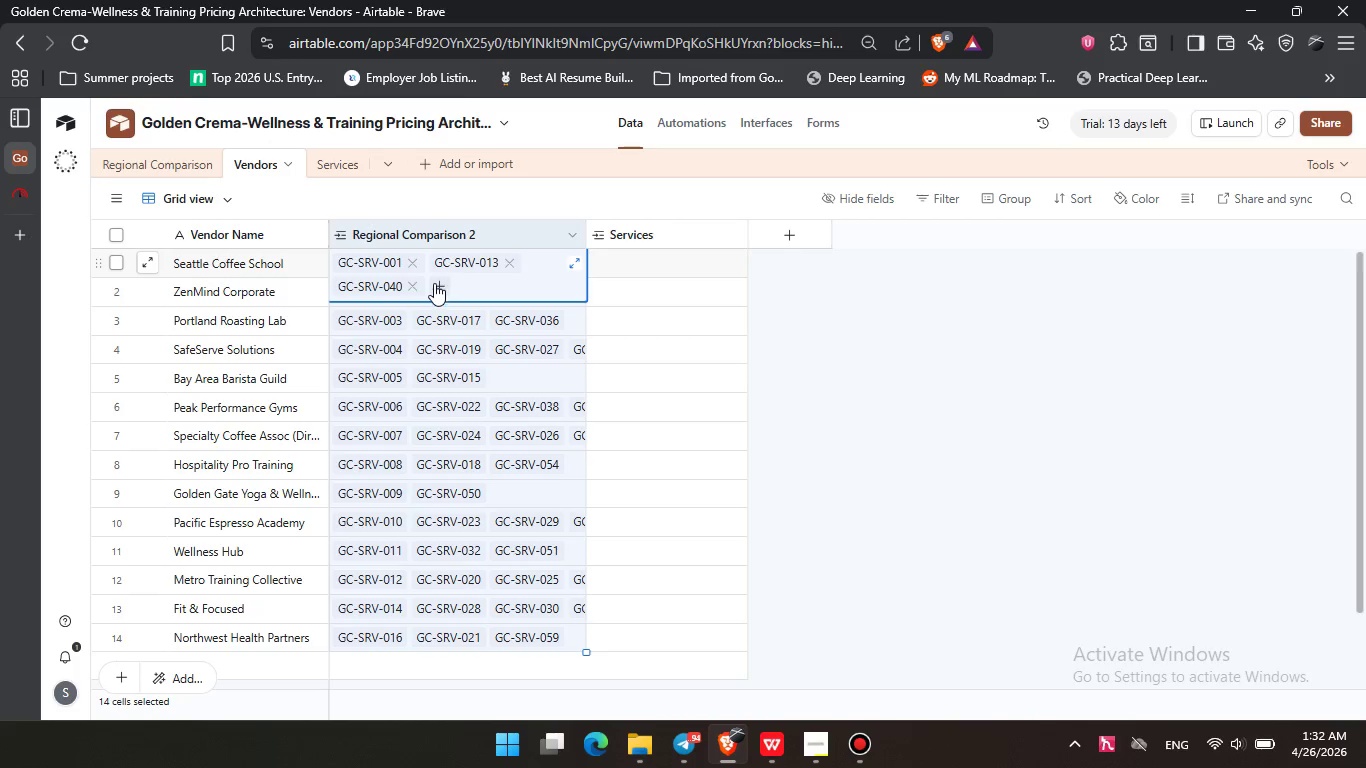 
left_click([440, 282])
 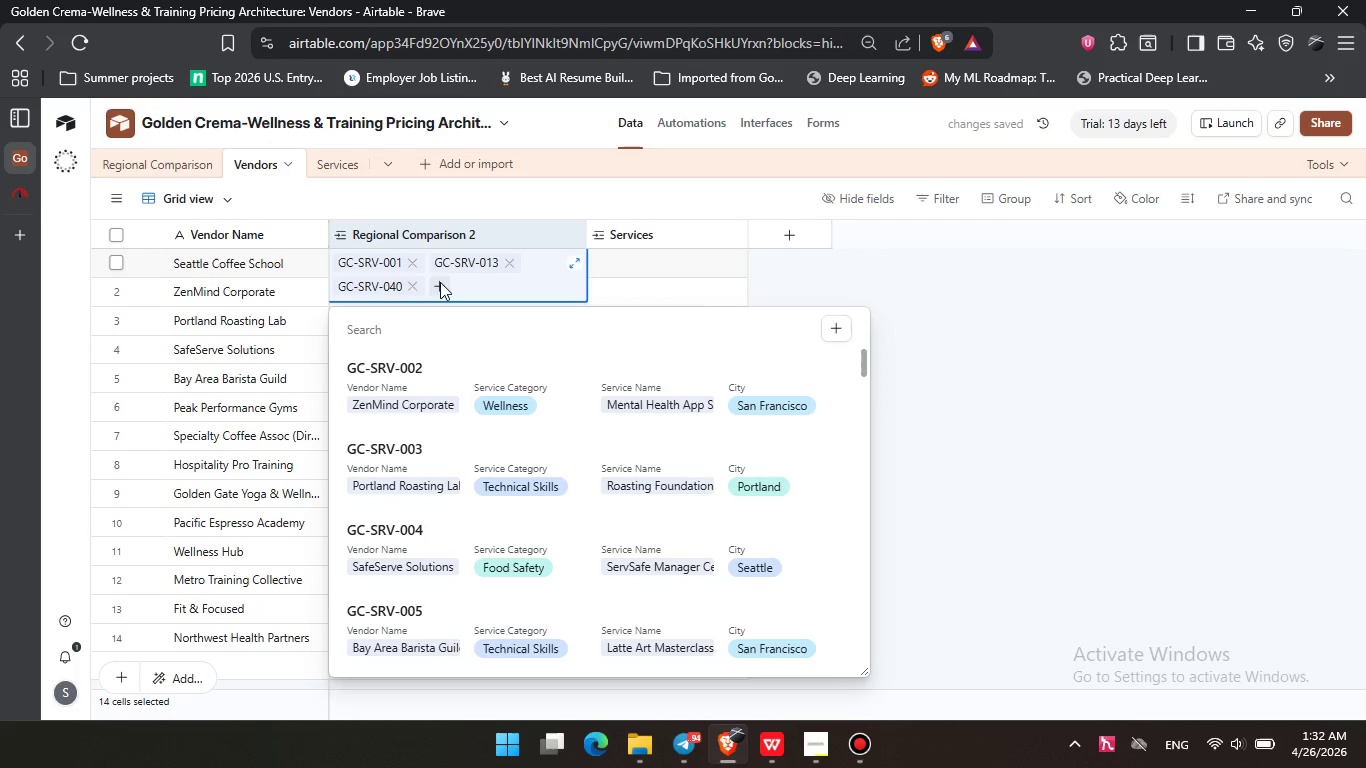 
left_click([440, 282])
 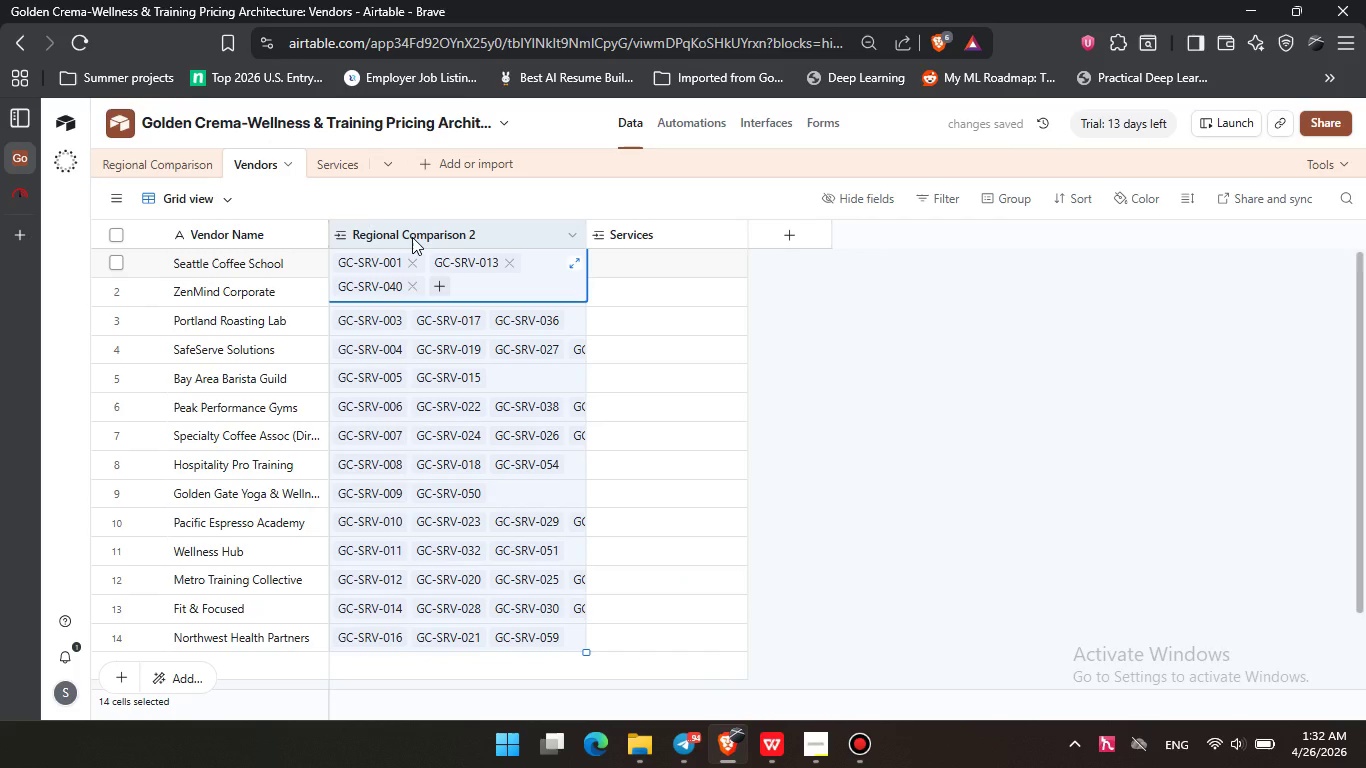 
double_click([412, 237])
 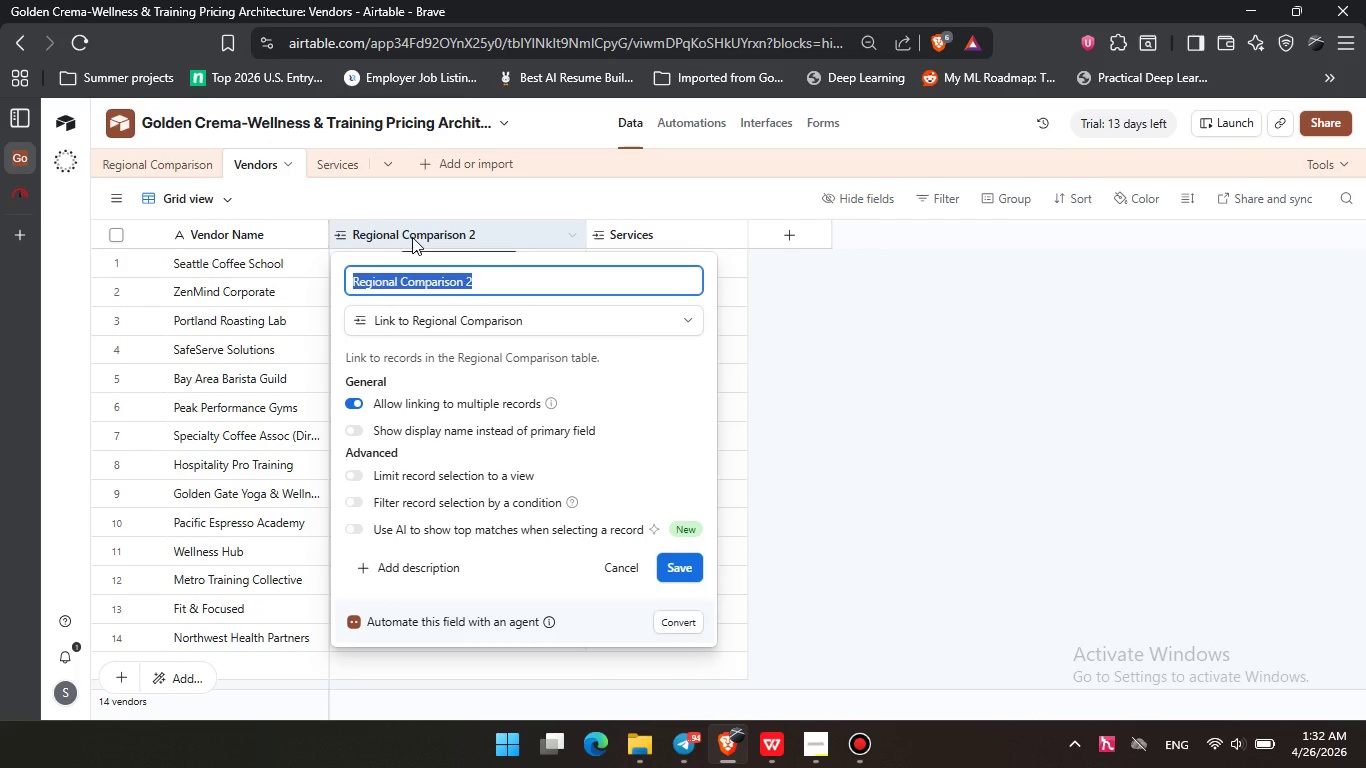 
left_click([425, 188])
 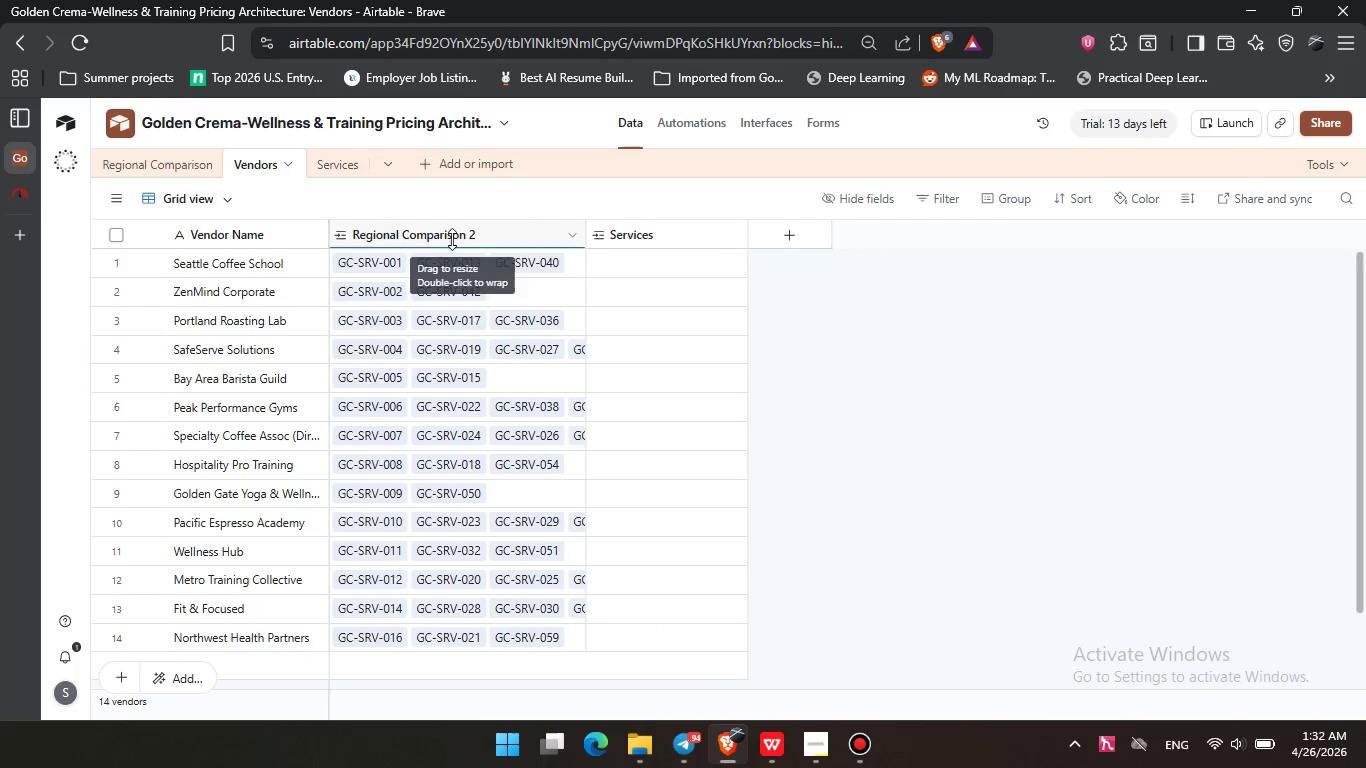 
double_click([483, 236])
 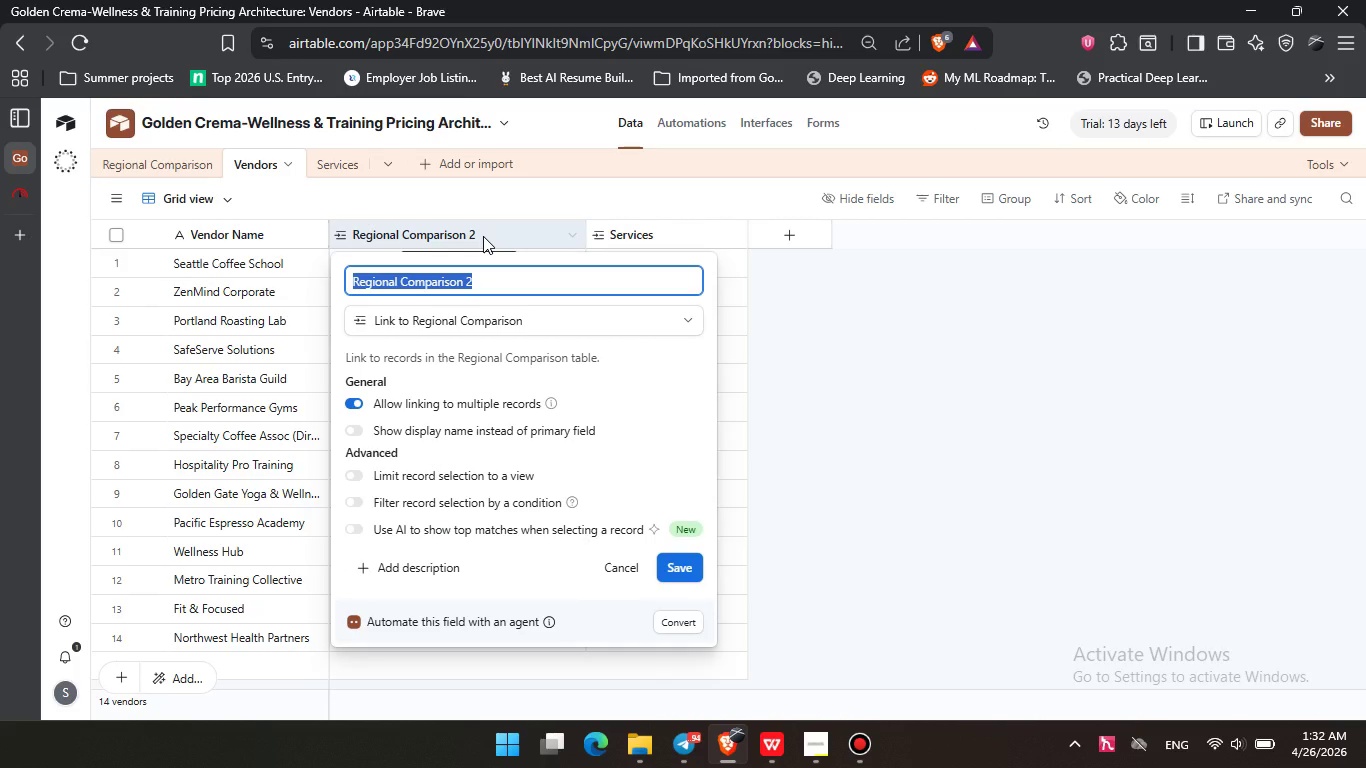 
type(Services Offered)
 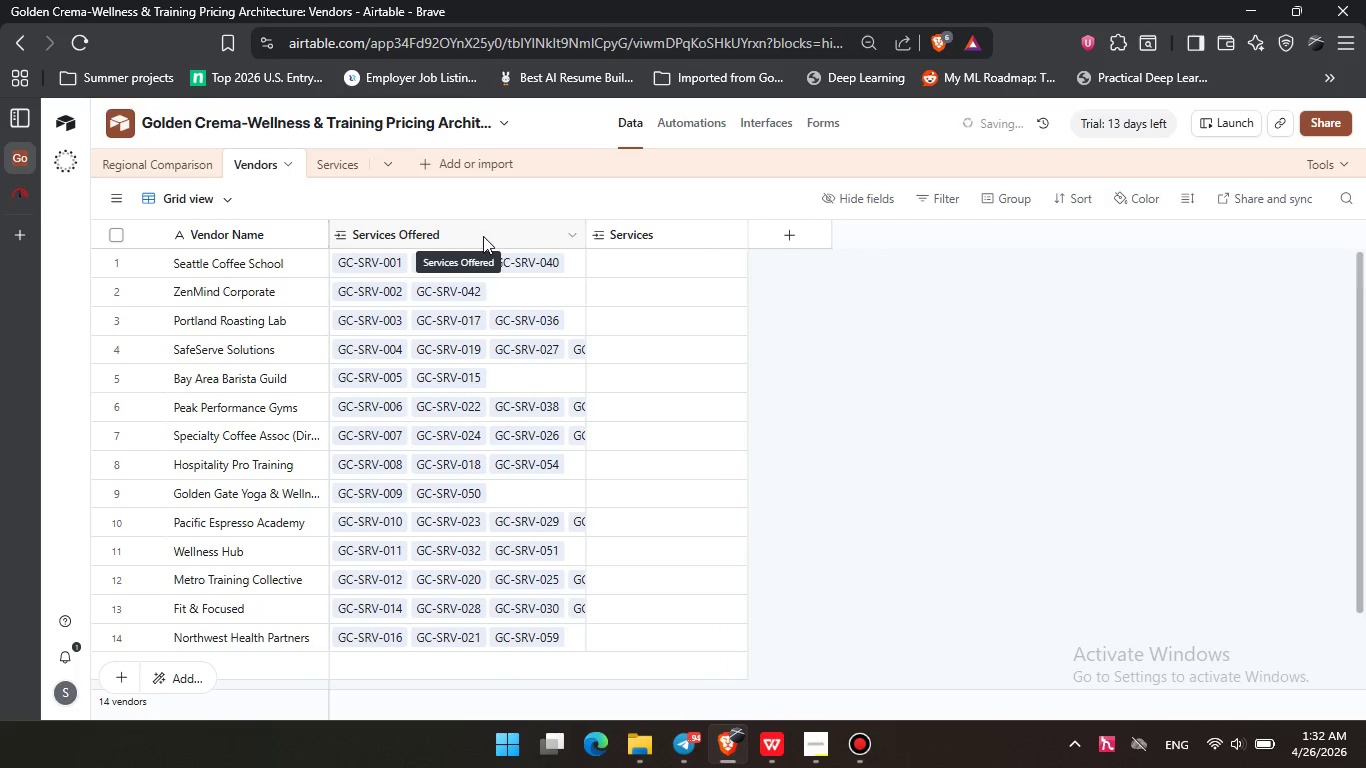 
 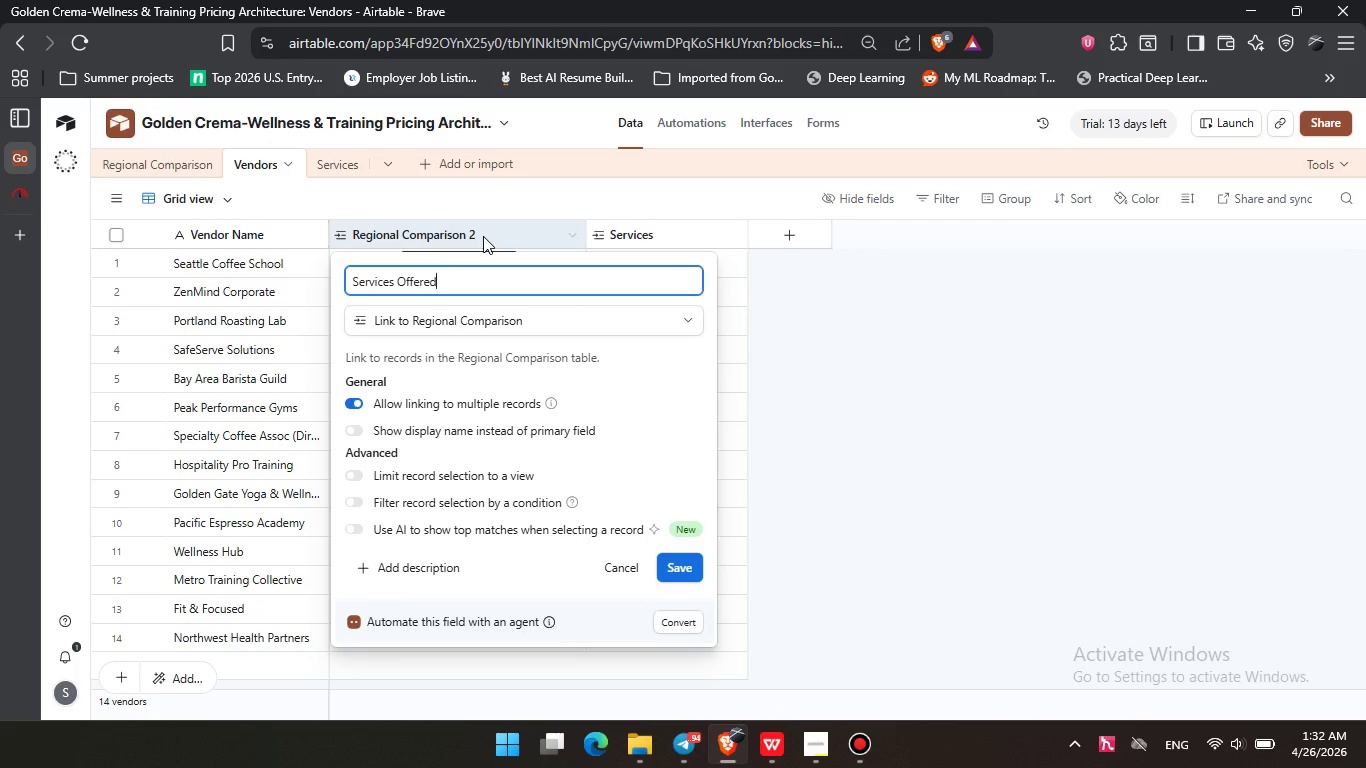 
key(Enter)
 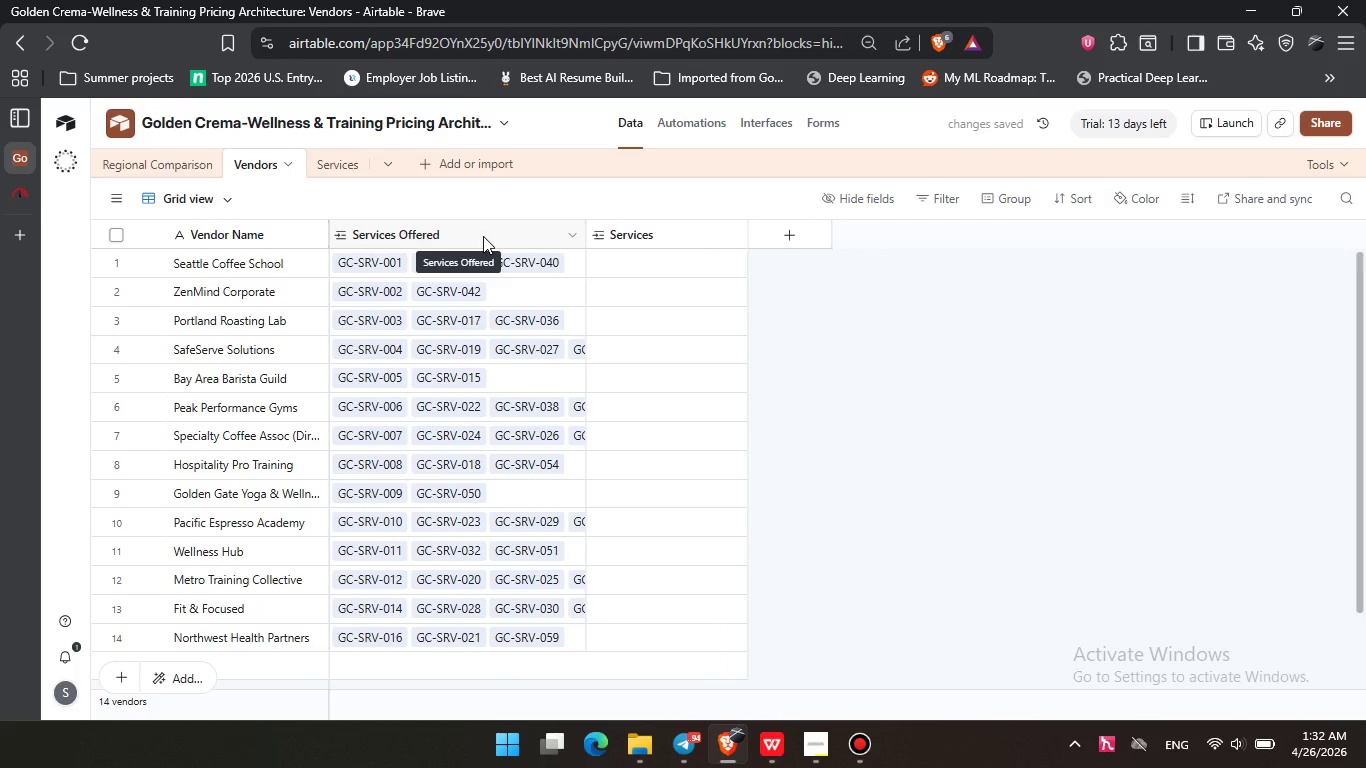 
wait(10.45)
 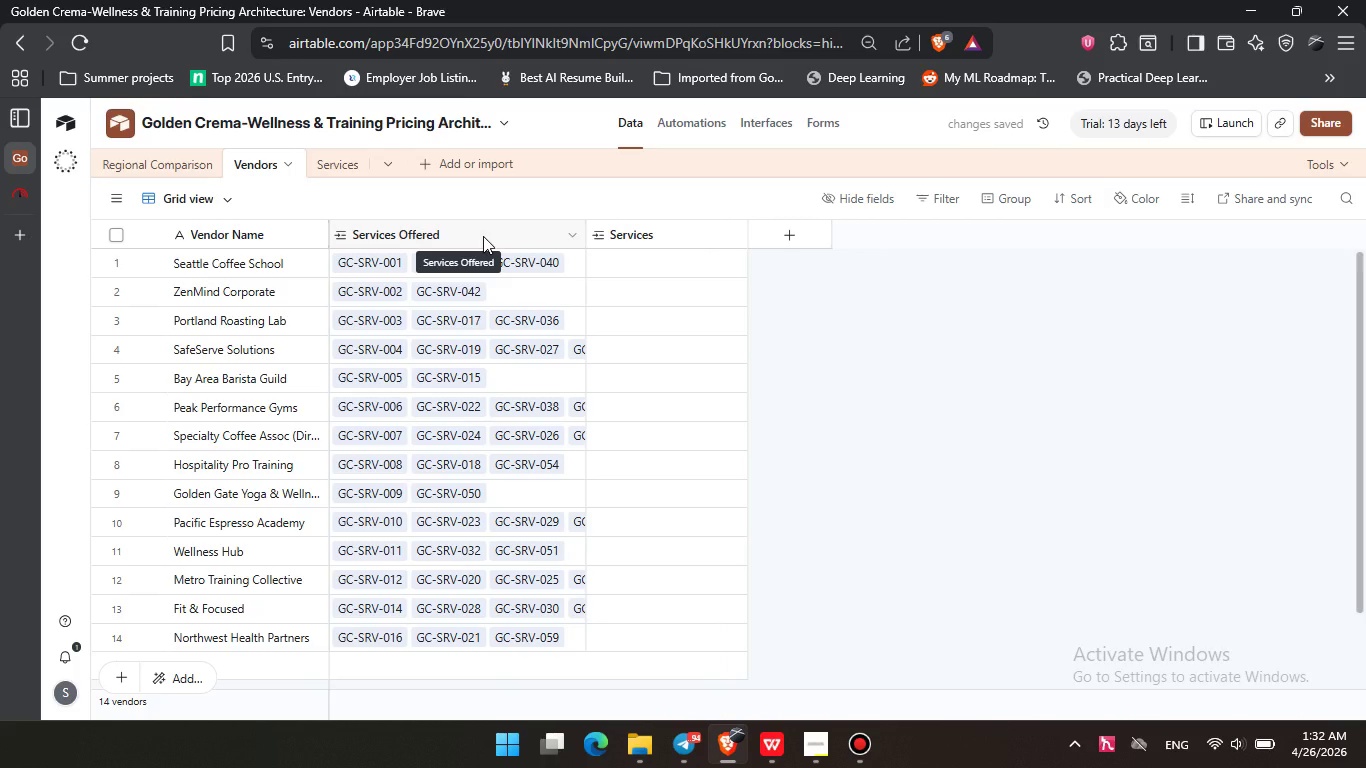 
left_click([156, 161])
 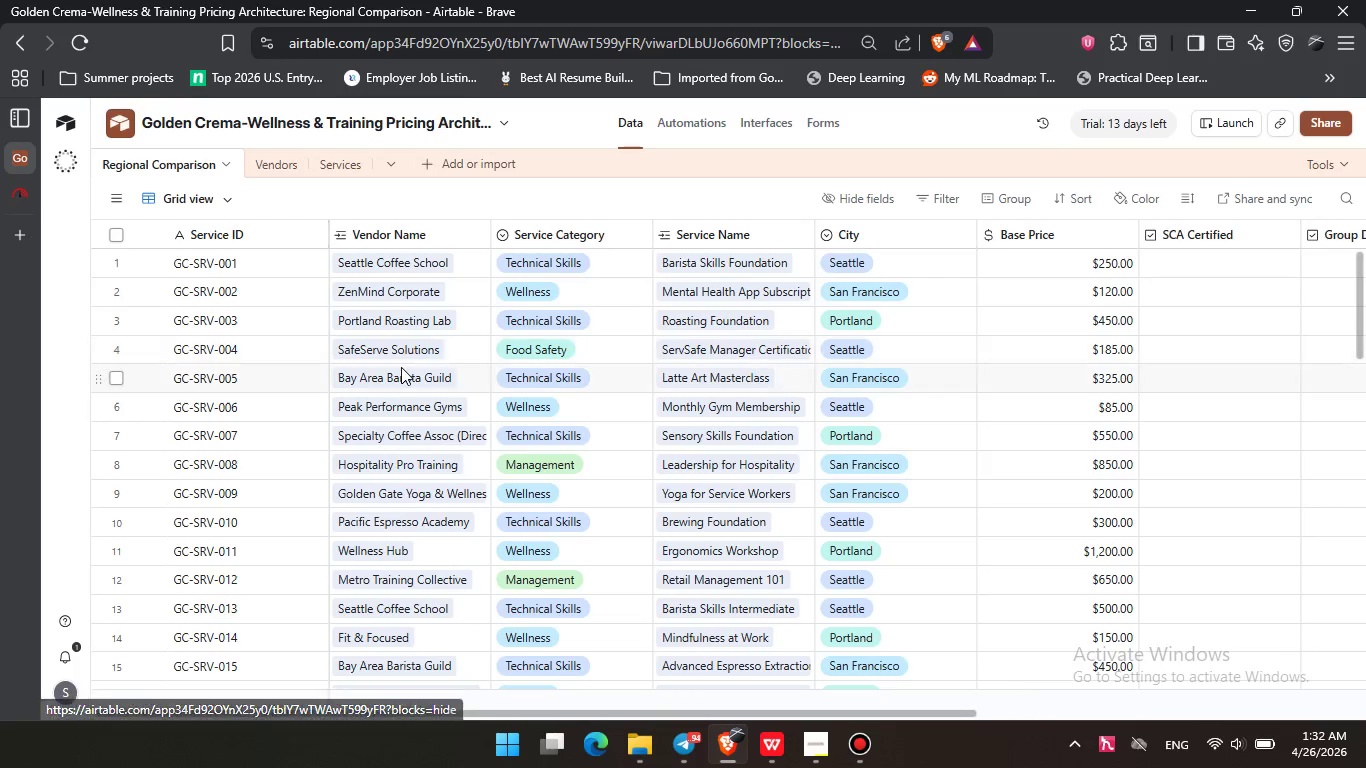 
scroll: coordinate [409, 342], scroll_direction: up, amount: 2.0
 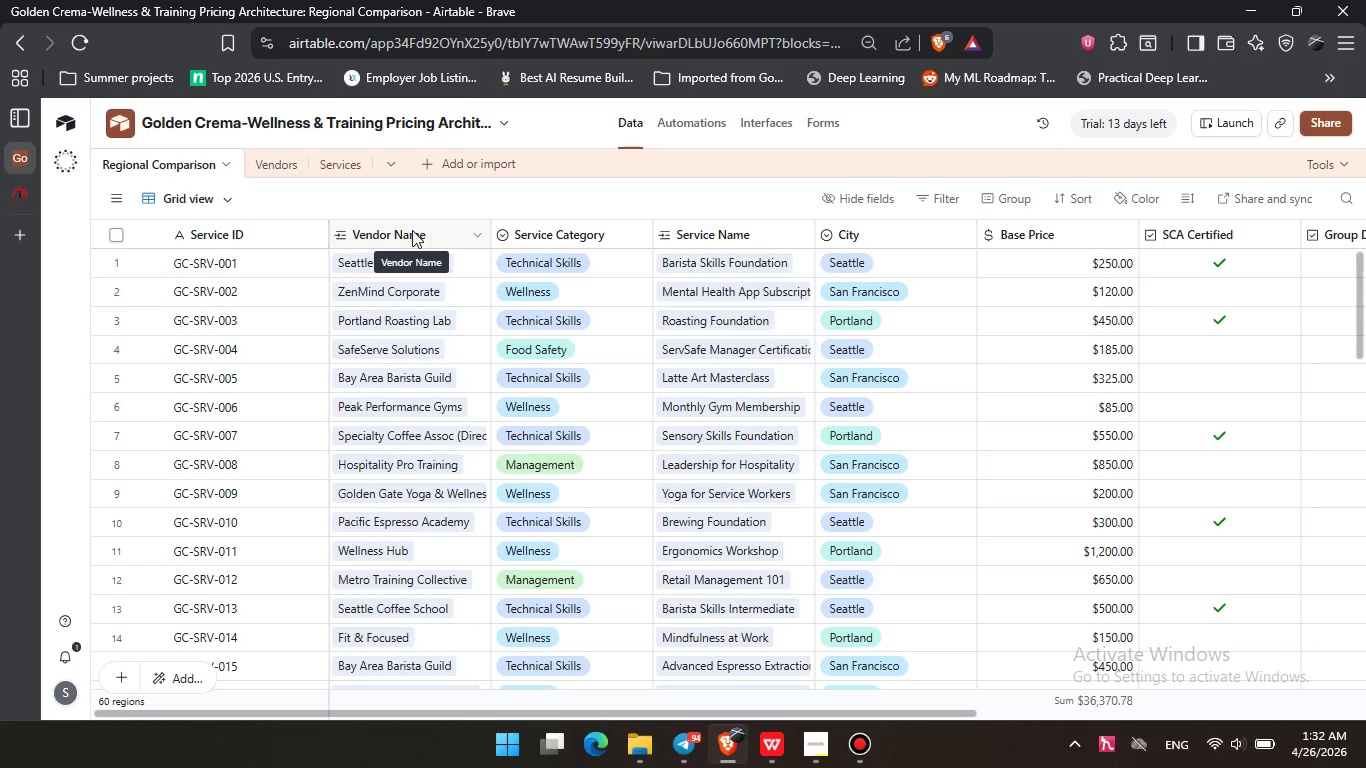 
wait(6.13)
 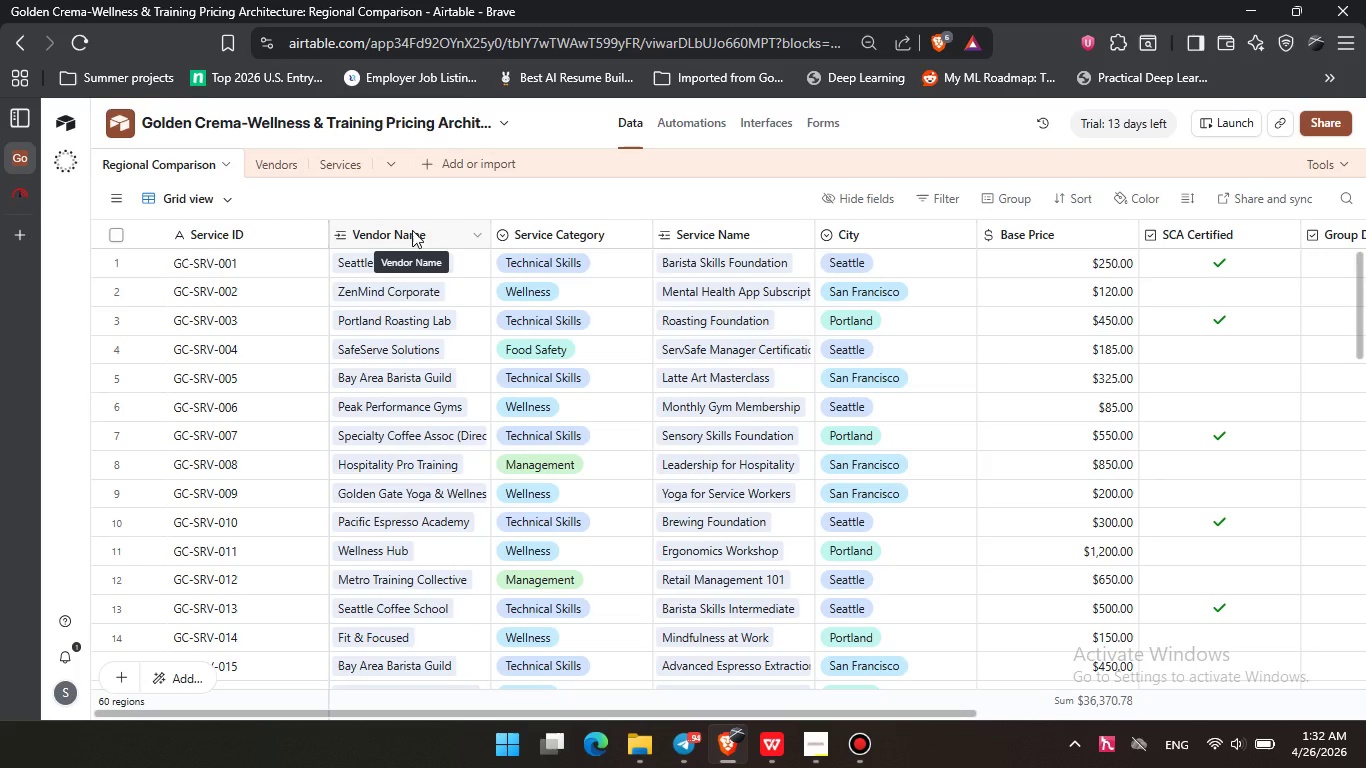 
left_click([356, 166])
 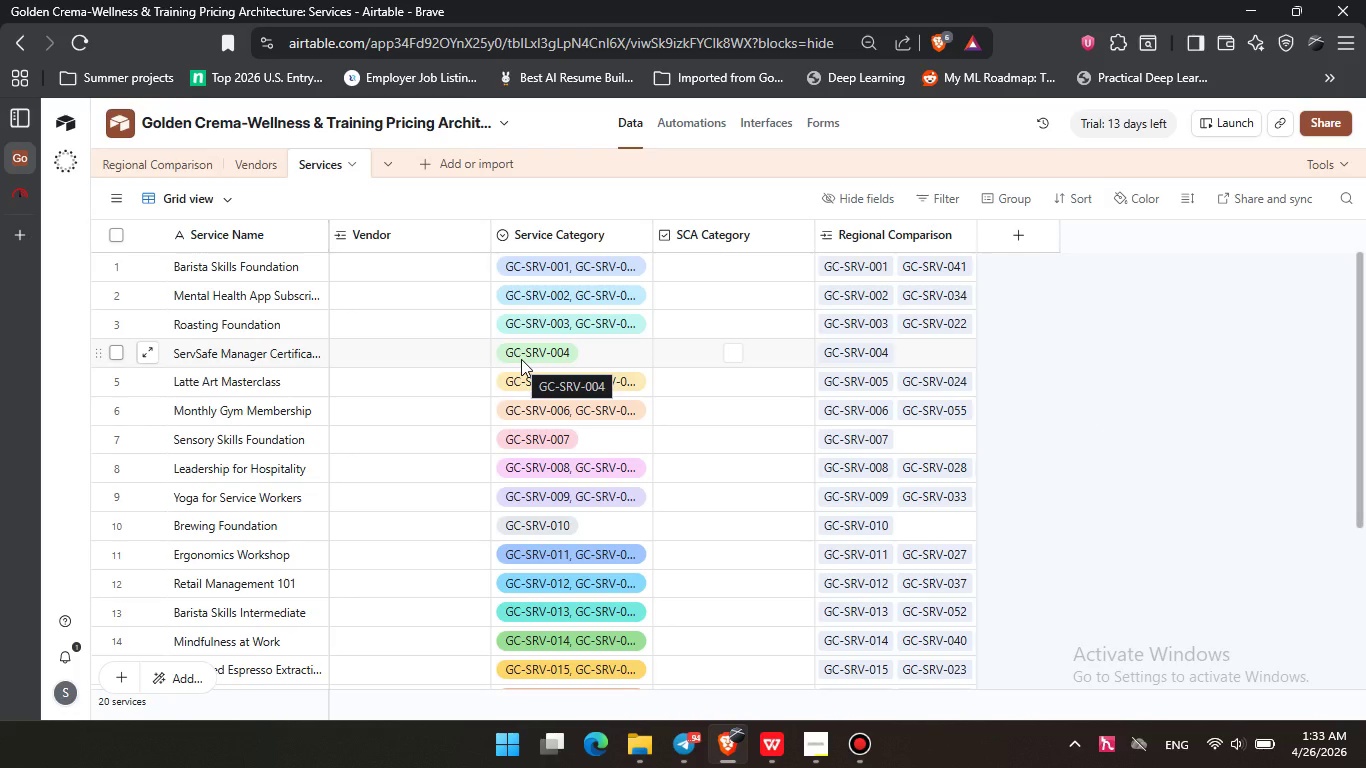 
wait(15.3)
 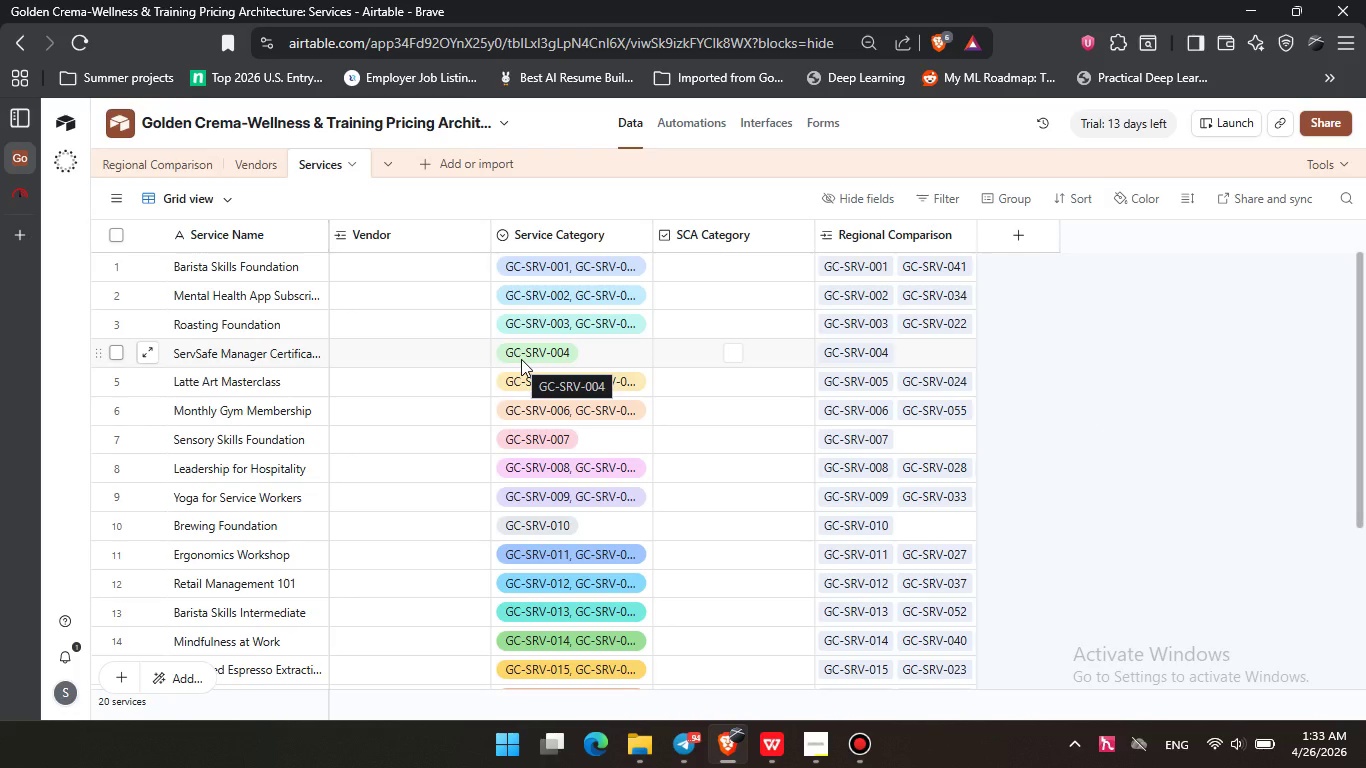 
double_click([911, 232])
 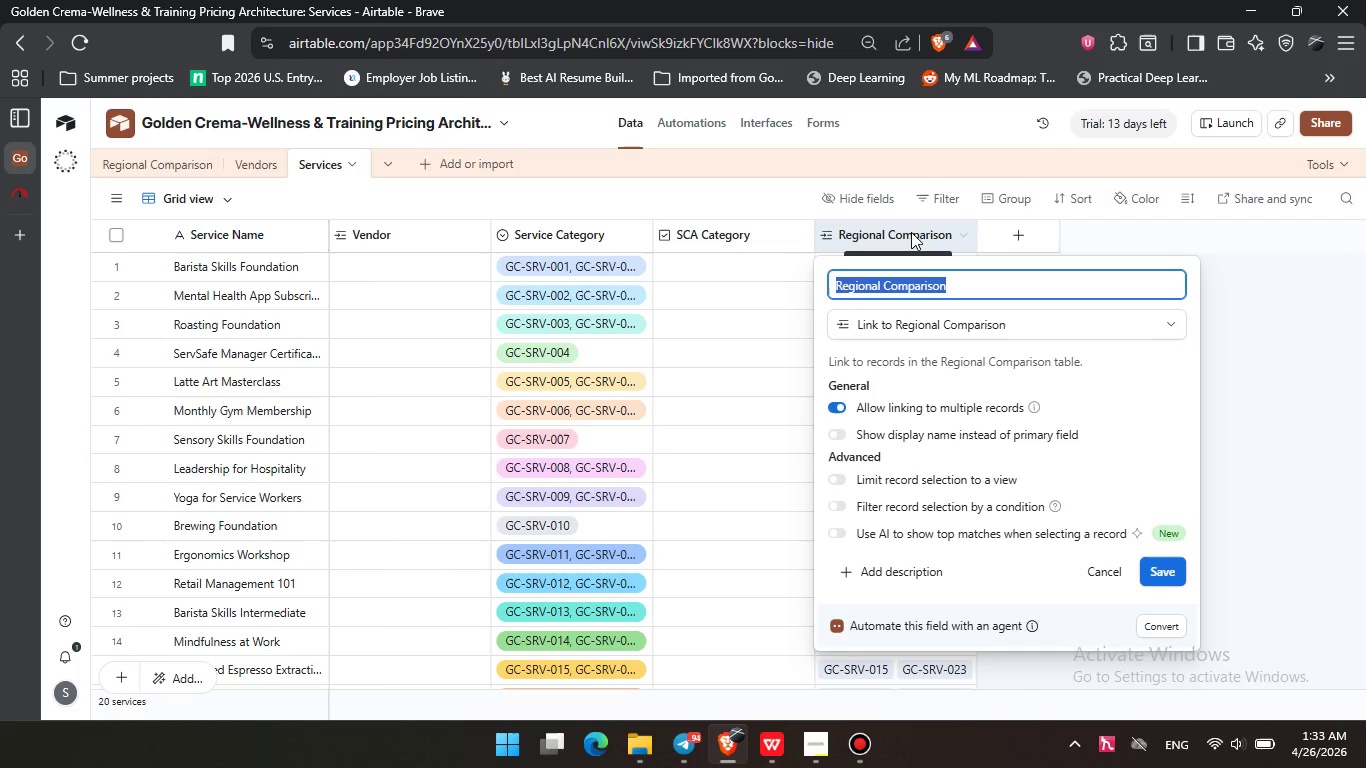 
left_click([911, 232])
 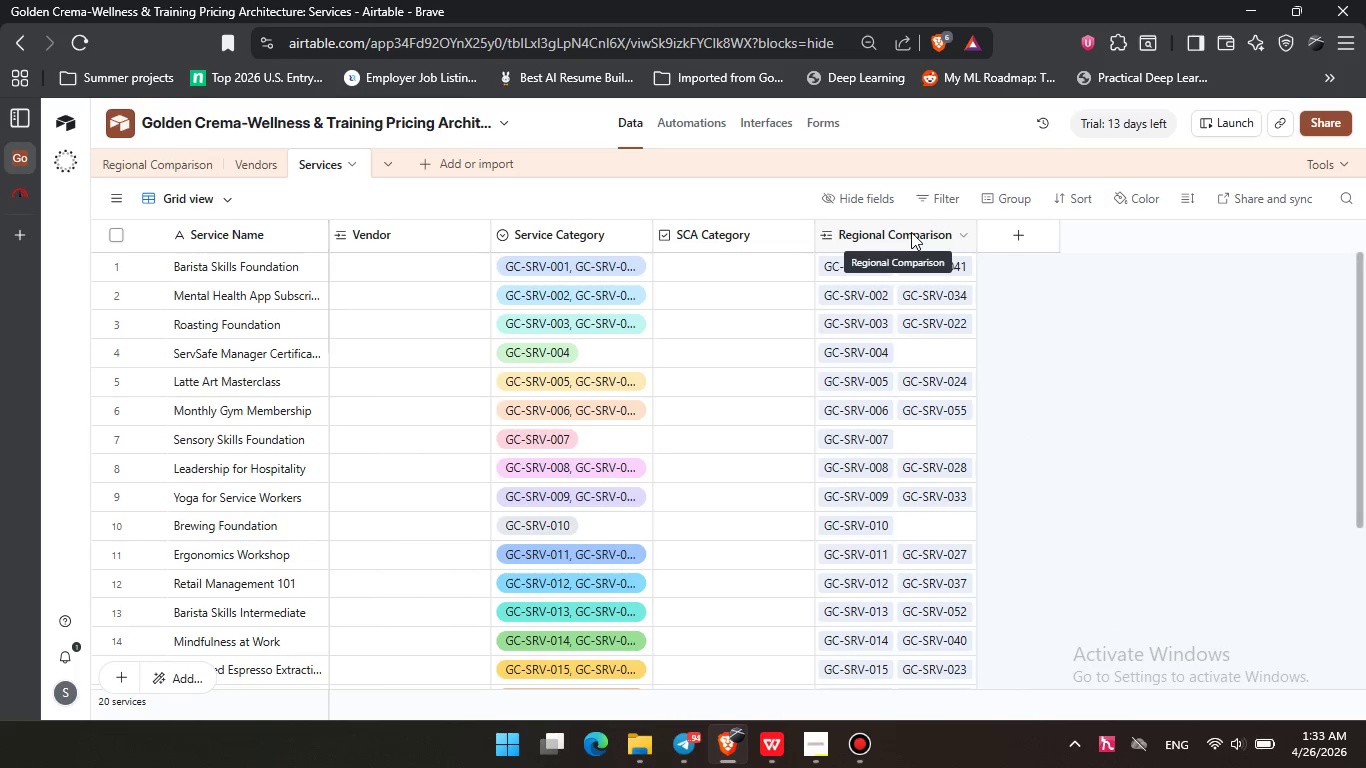 
right_click([911, 232])
 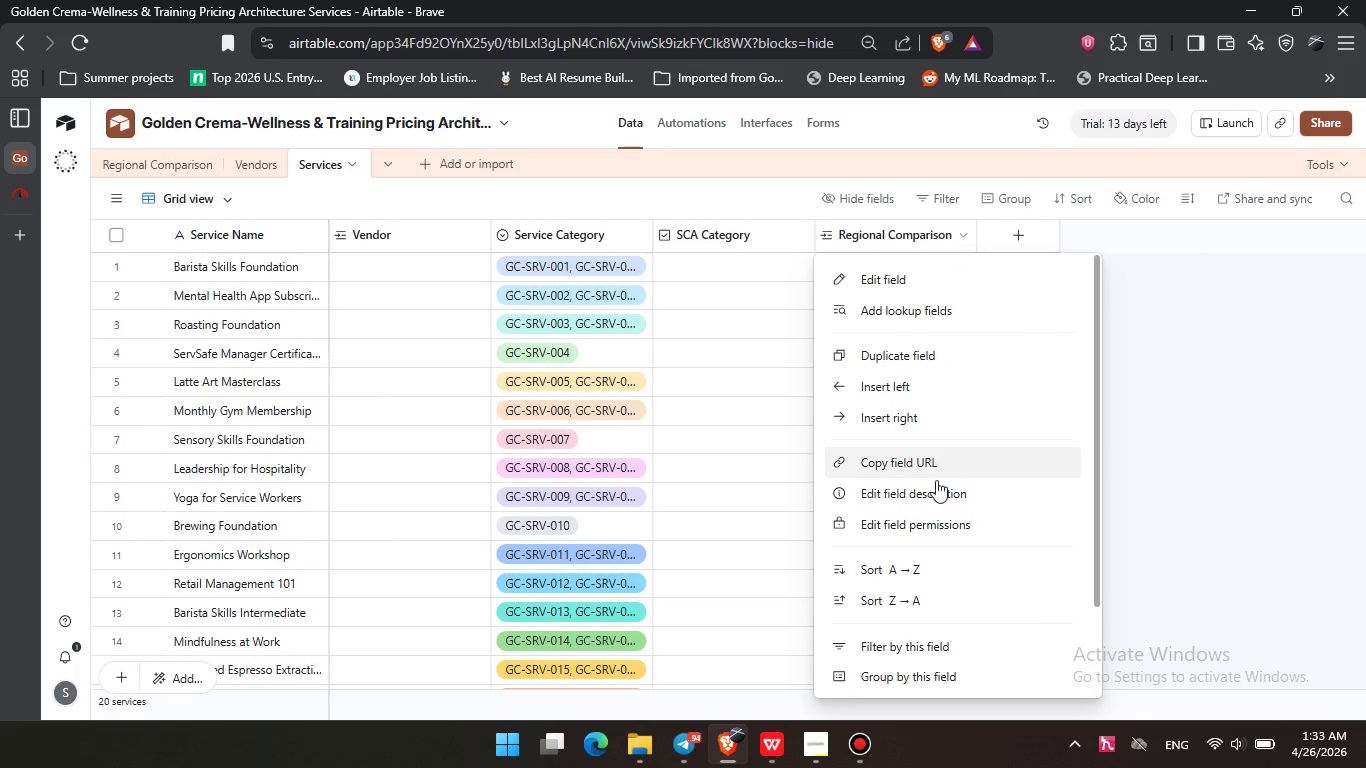 
scroll: coordinate [950, 562], scroll_direction: down, amount: 7.0
 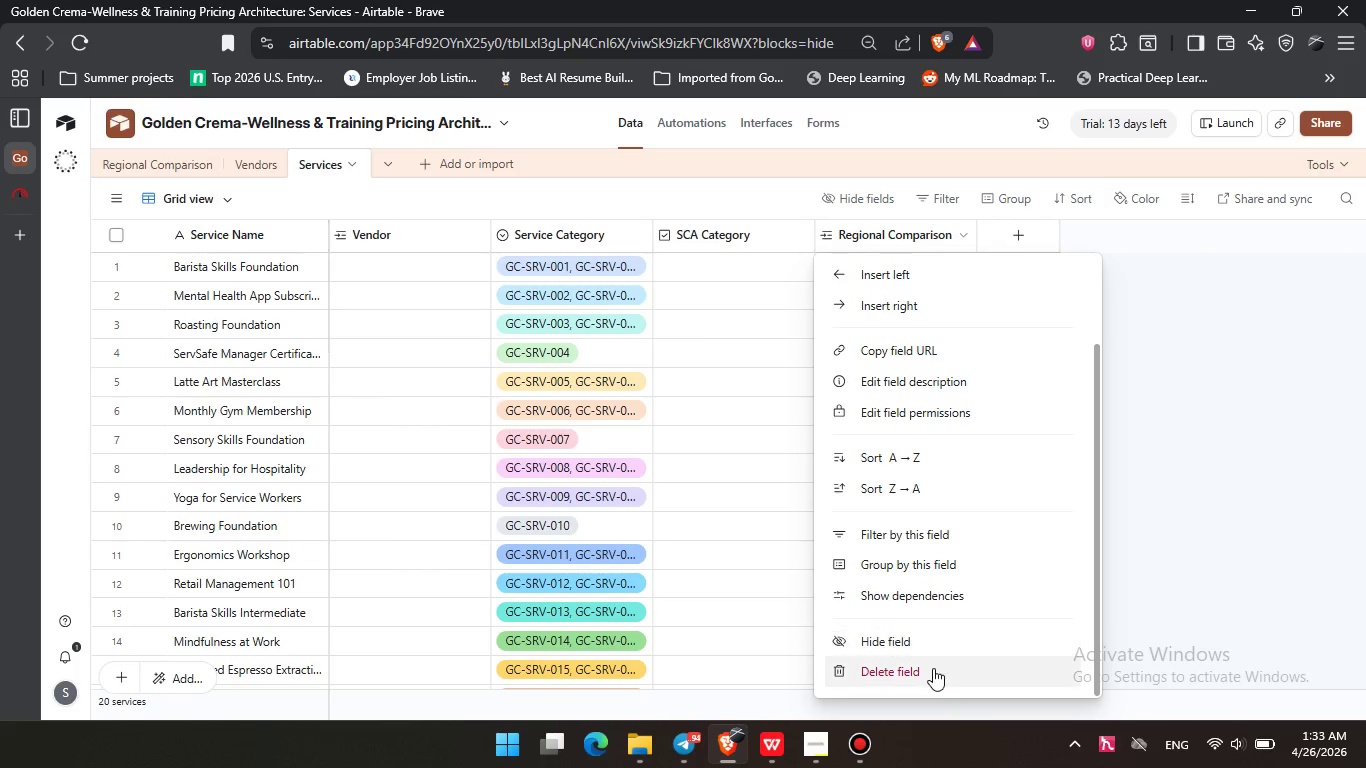 
left_click([933, 669])
 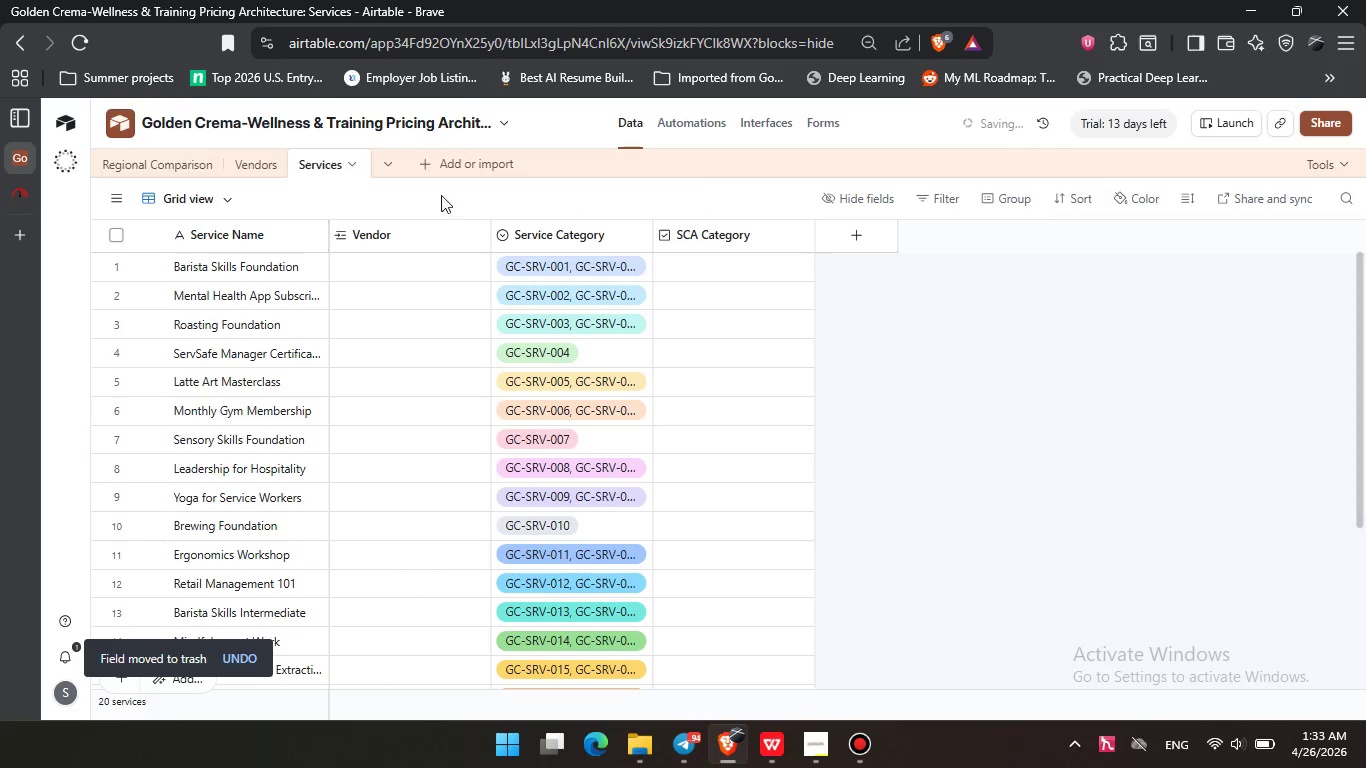 
left_click([201, 166])
 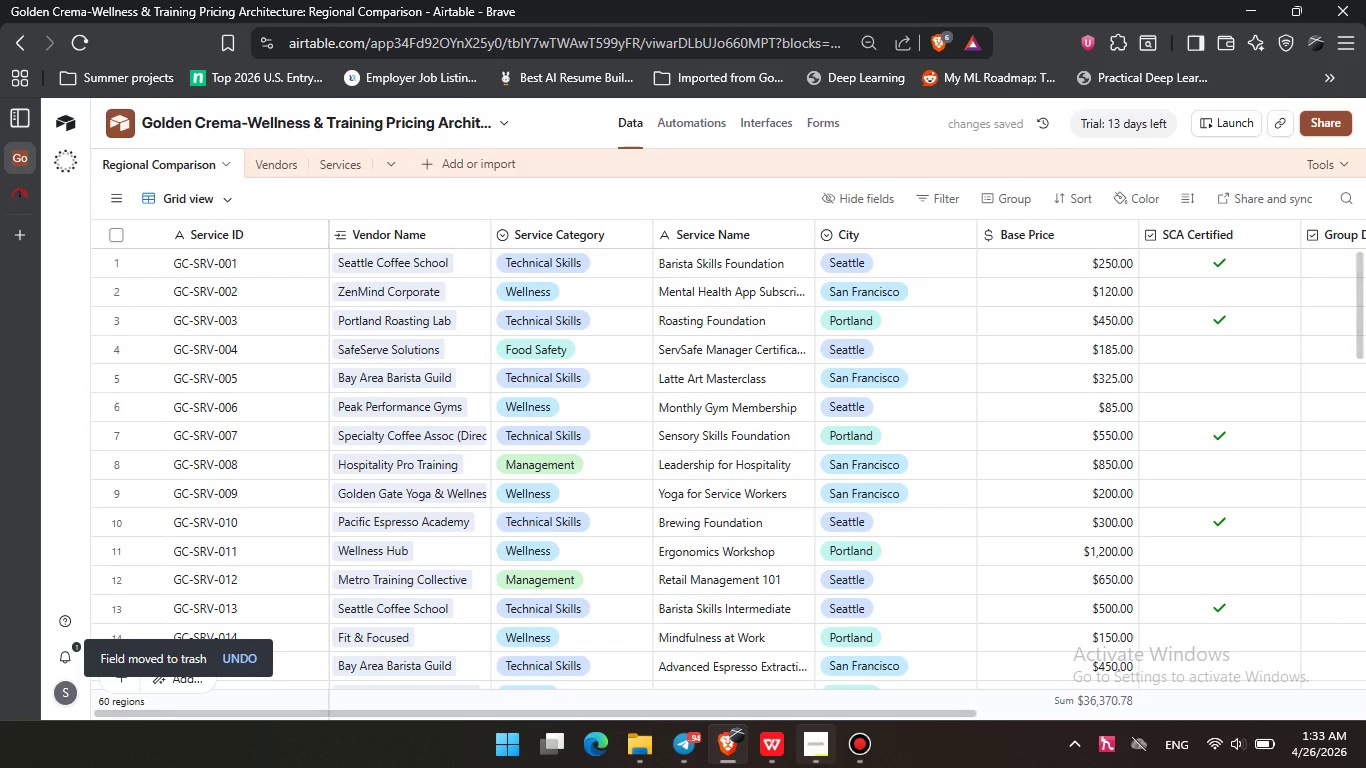 
left_click_drag(start_coordinate=[858, 713], to_coordinate=[508, 713])
 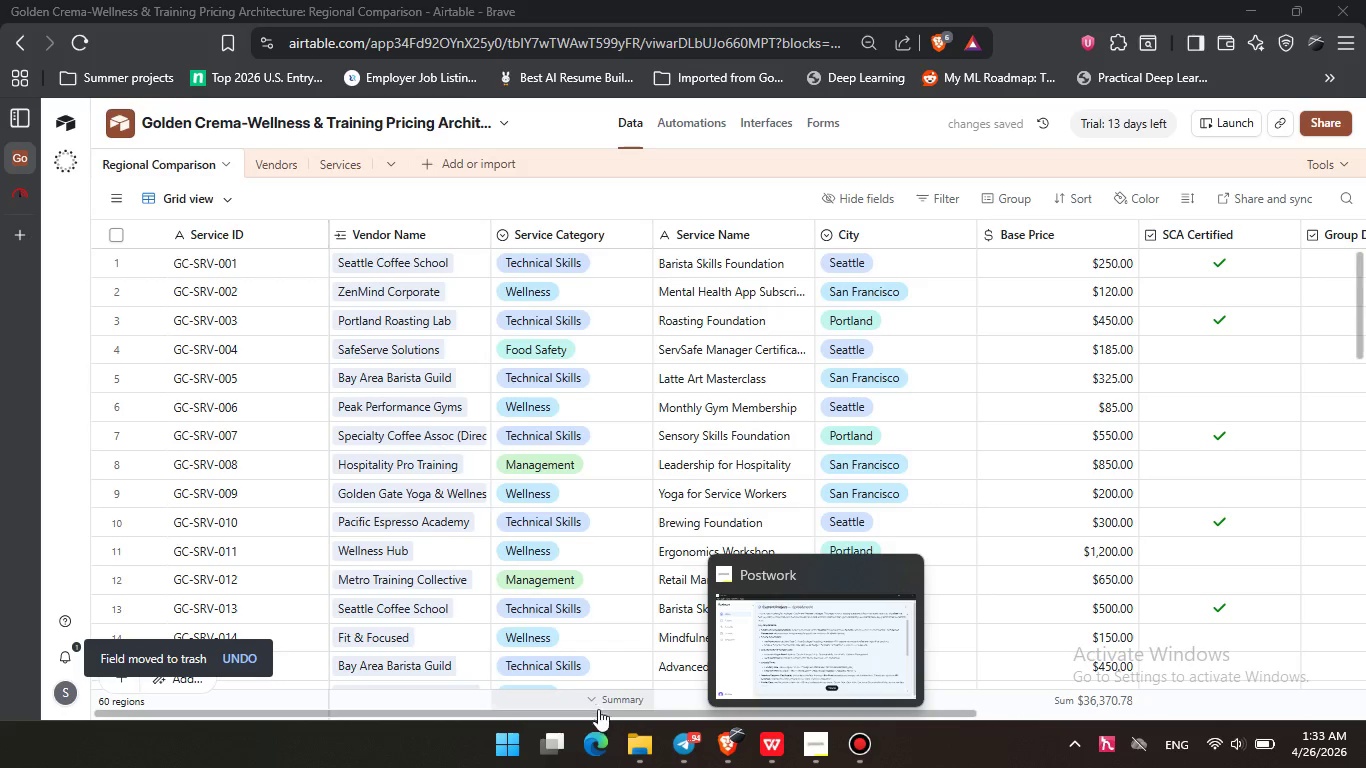 
left_click_drag(start_coordinate=[601, 713], to_coordinate=[389, 680])
 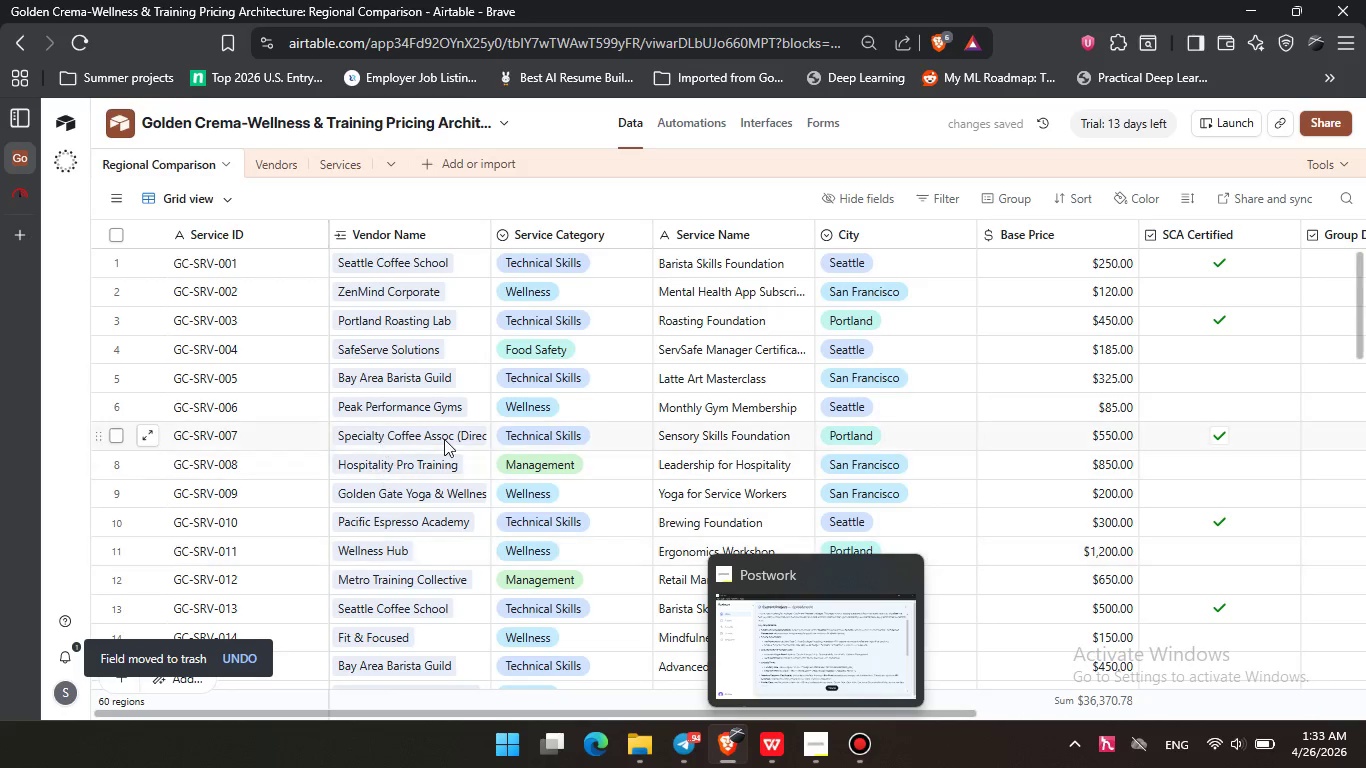 
left_click([445, 439])
 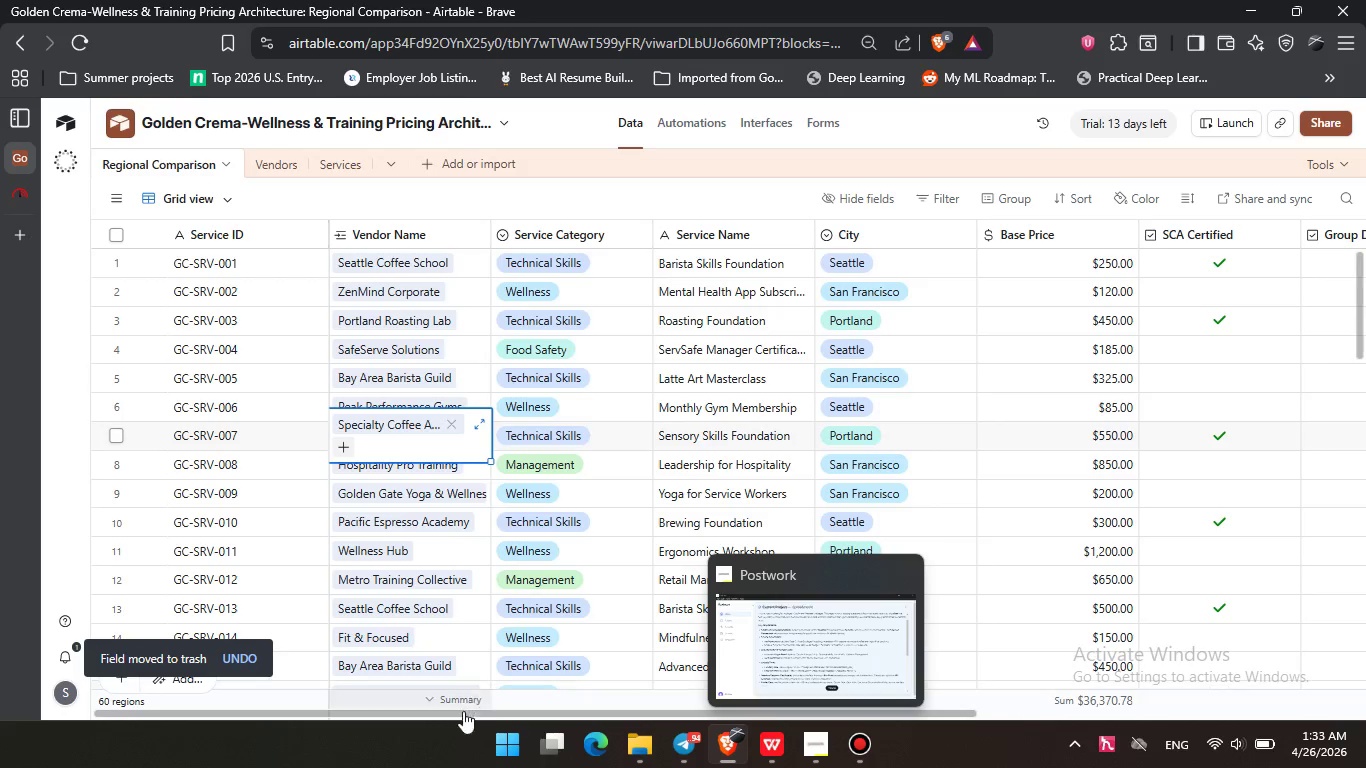 
left_click_drag(start_coordinate=[463, 714], to_coordinate=[1075, 678])
 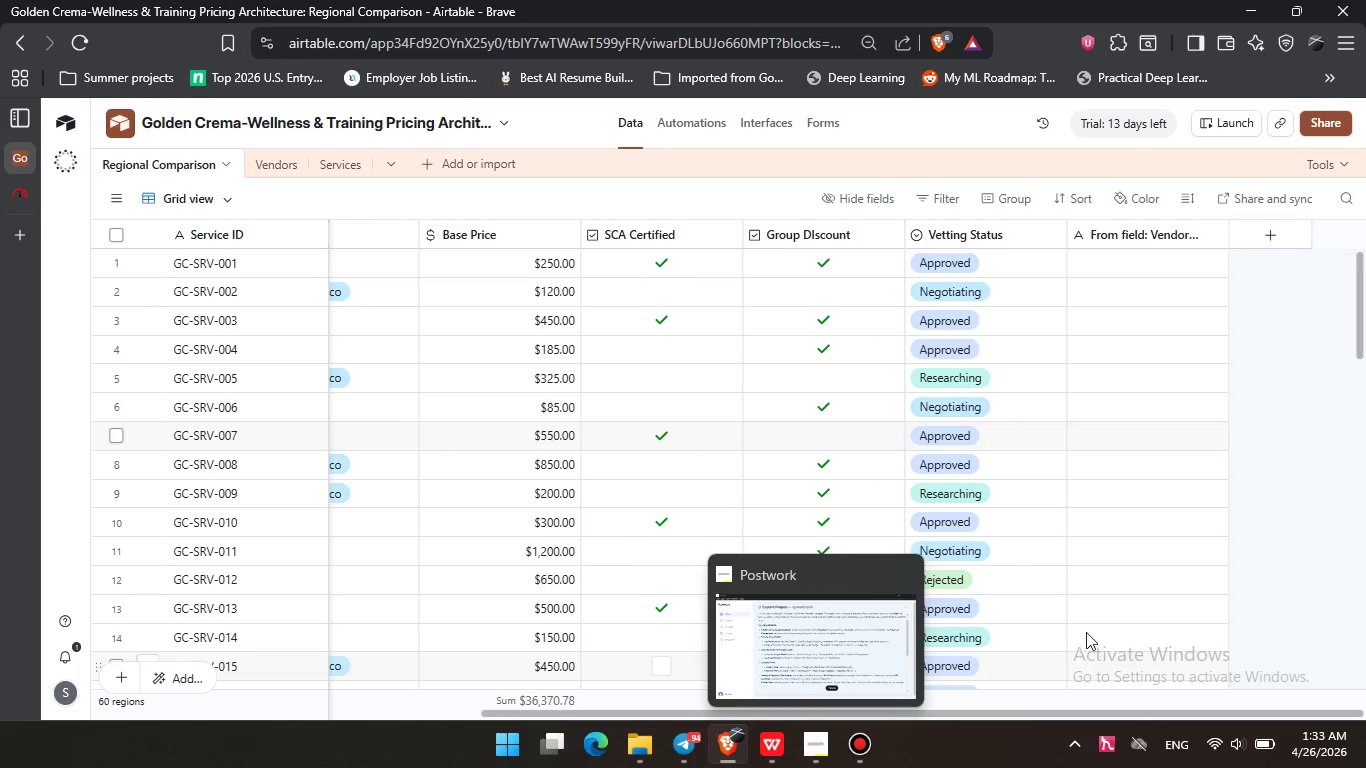 
scroll: coordinate [1079, 632], scroll_direction: up, amount: 7.0
 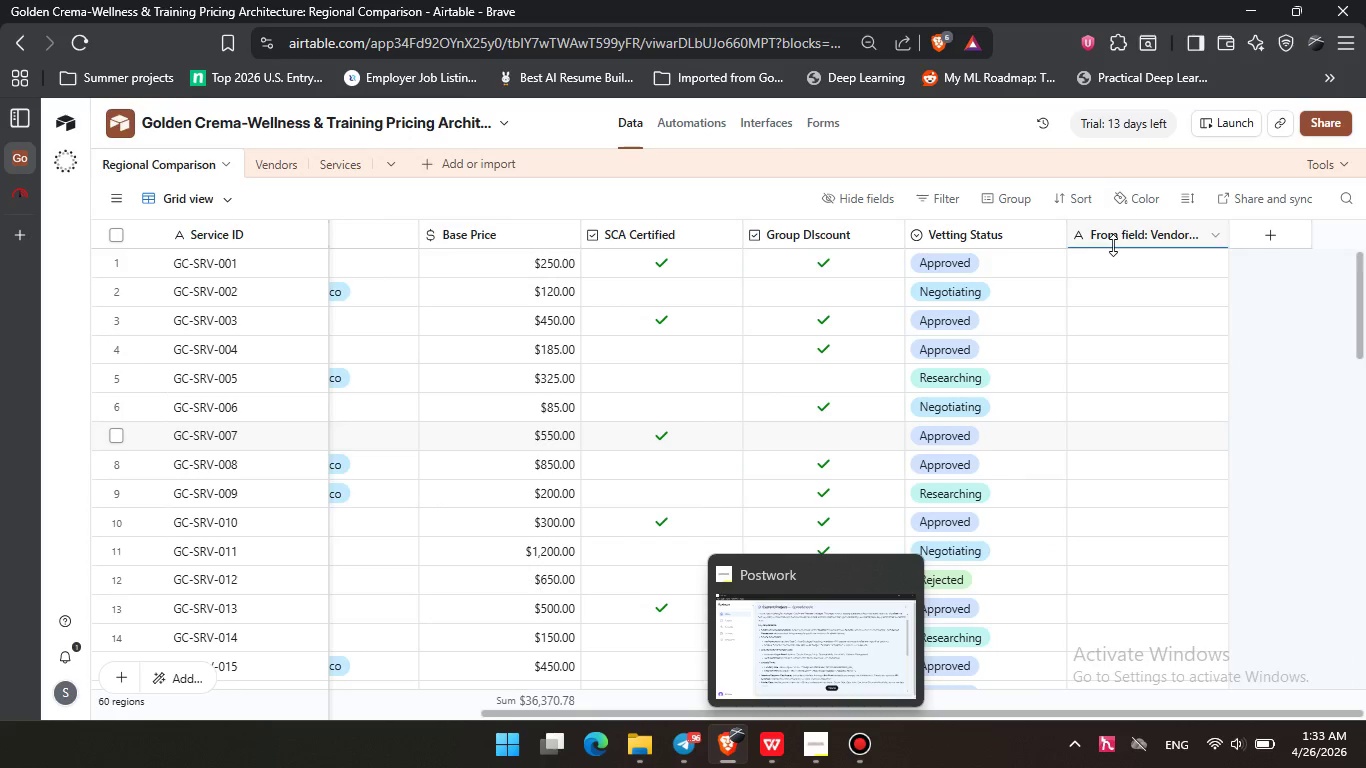 
right_click([1130, 225])
 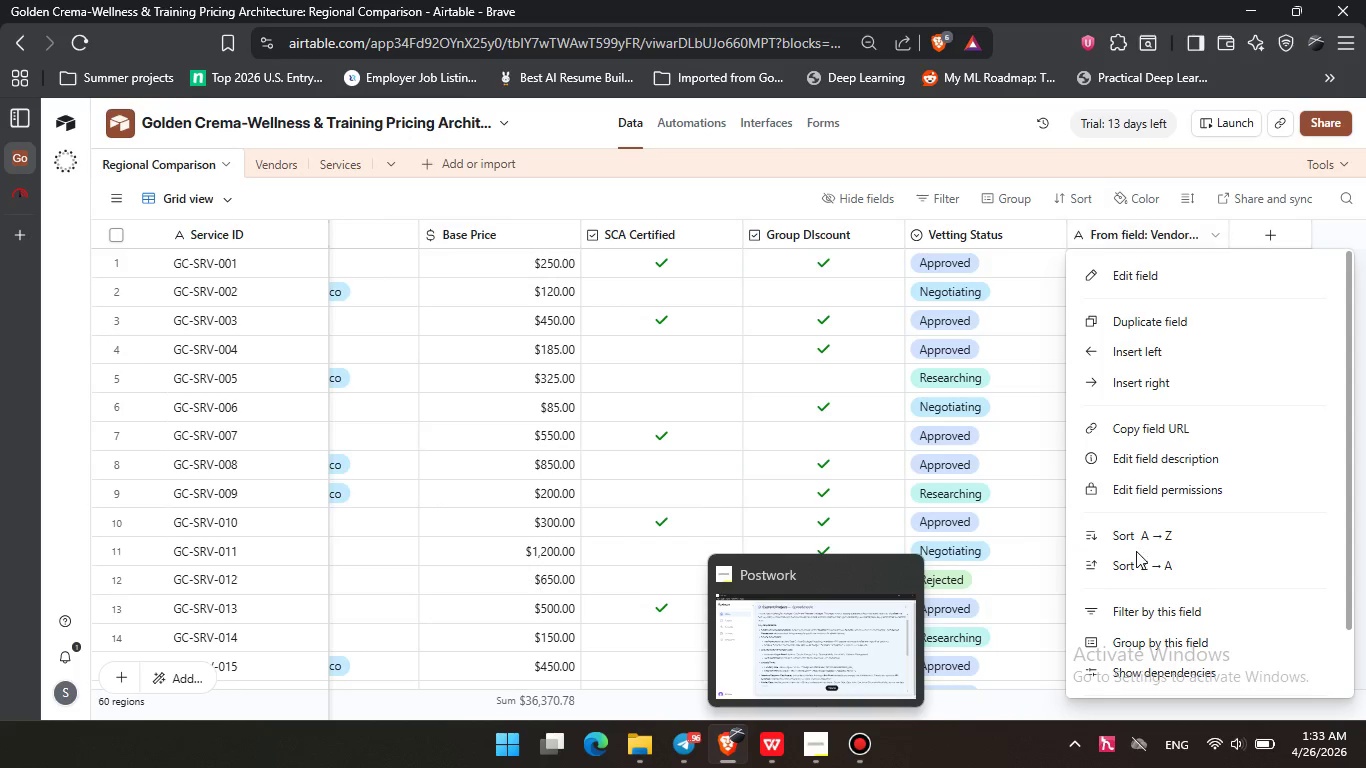 
scroll: coordinate [1142, 596], scroll_direction: down, amount: 3.0
 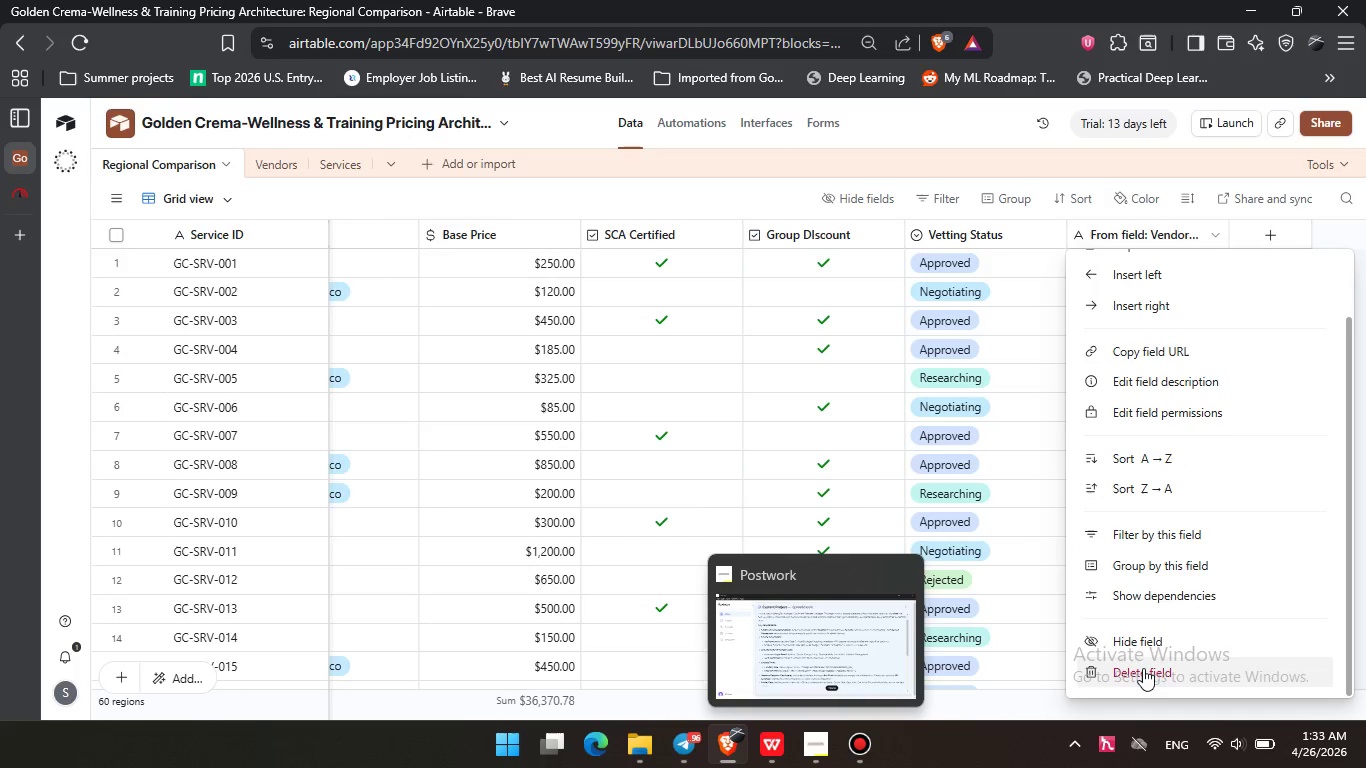 
left_click([1143, 669])
 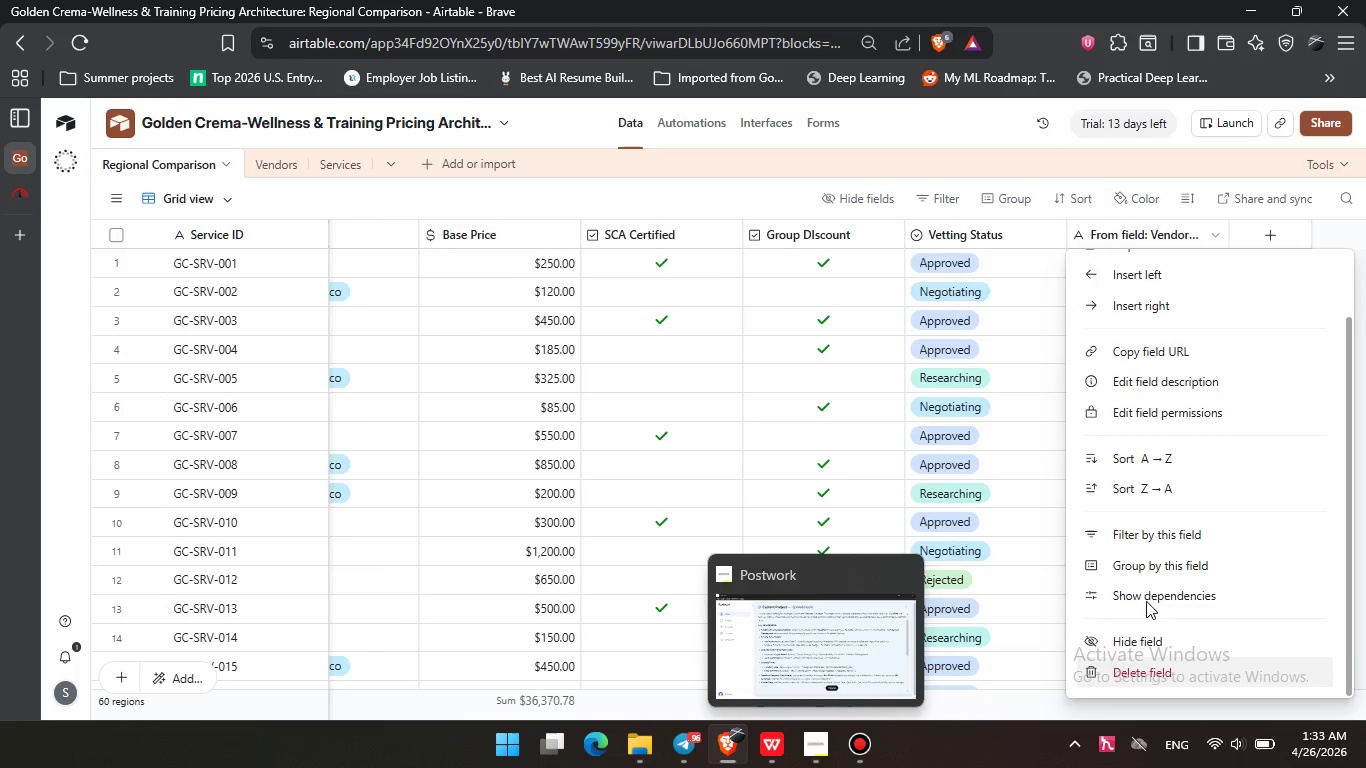 
mouse_move([1125, 546])
 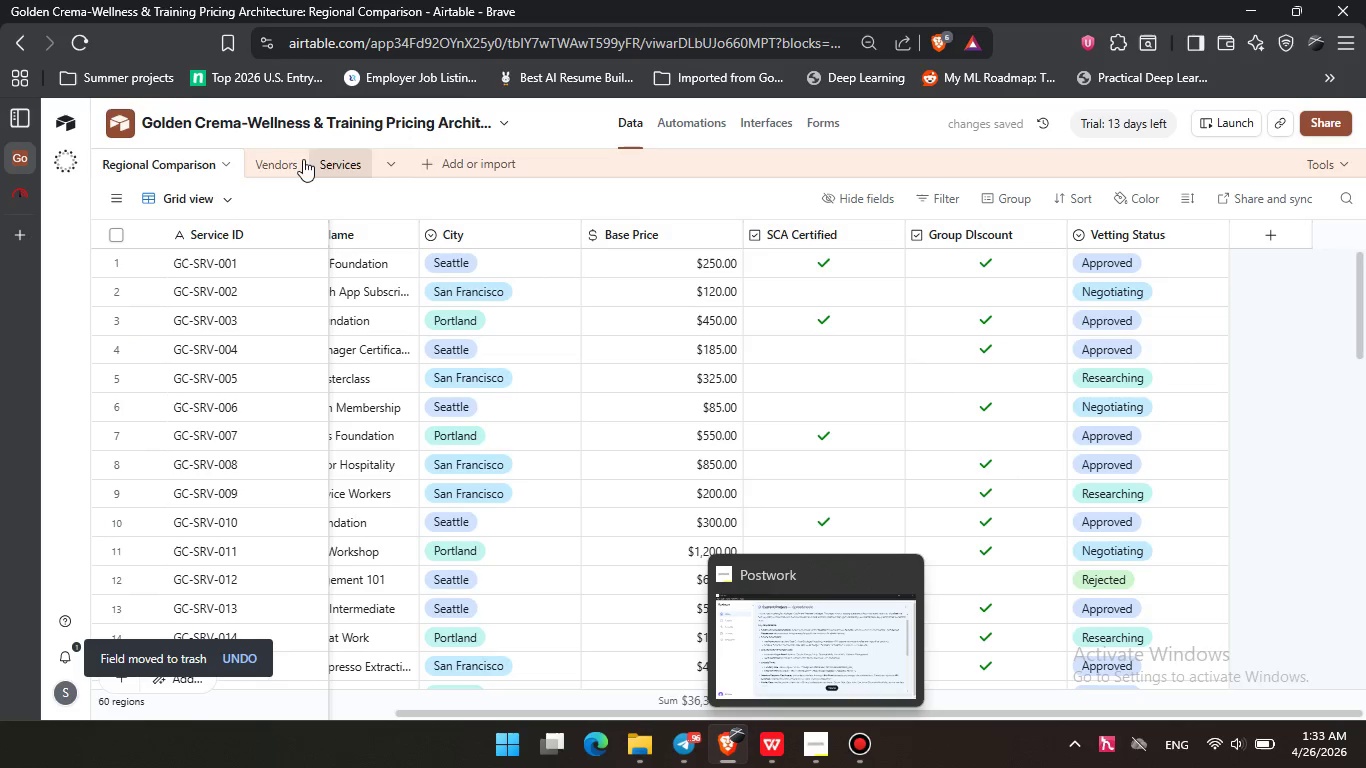 
left_click([346, 161])
 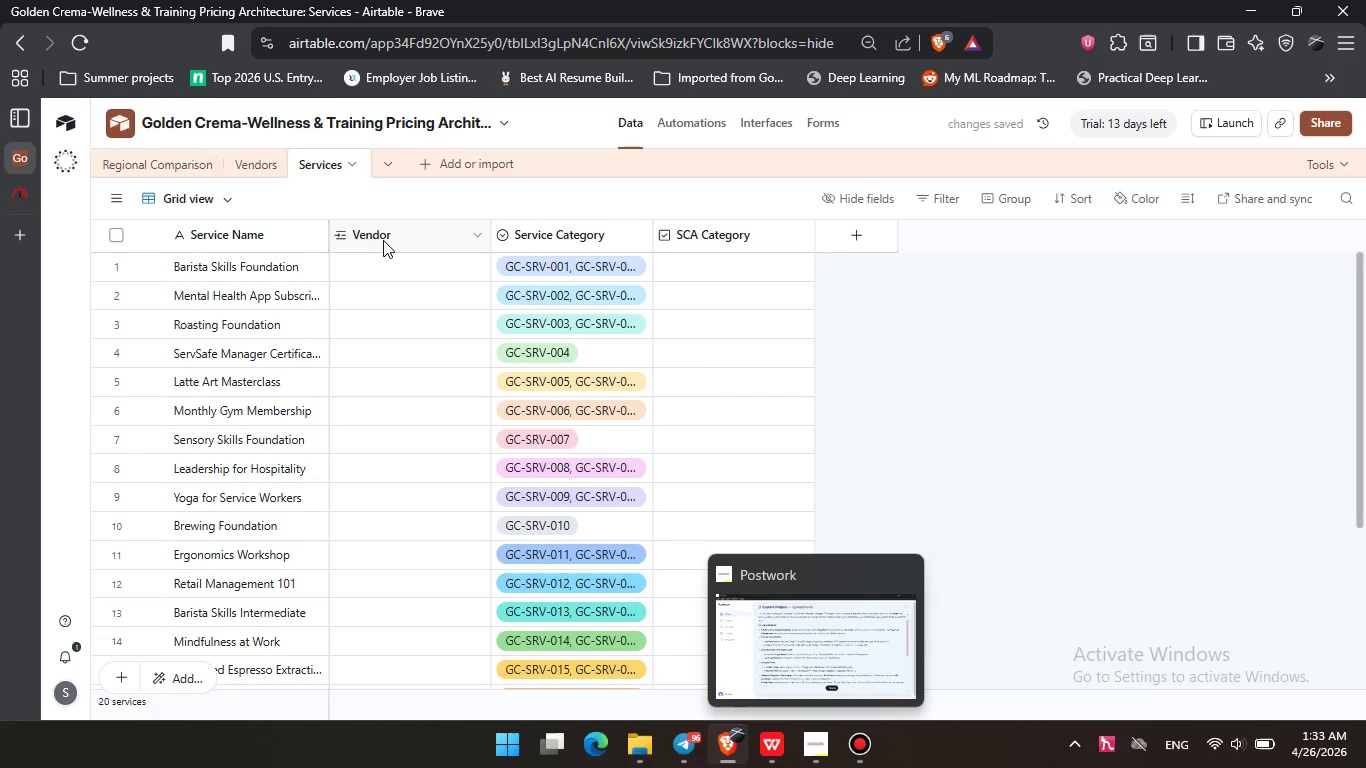 
wait(6.62)
 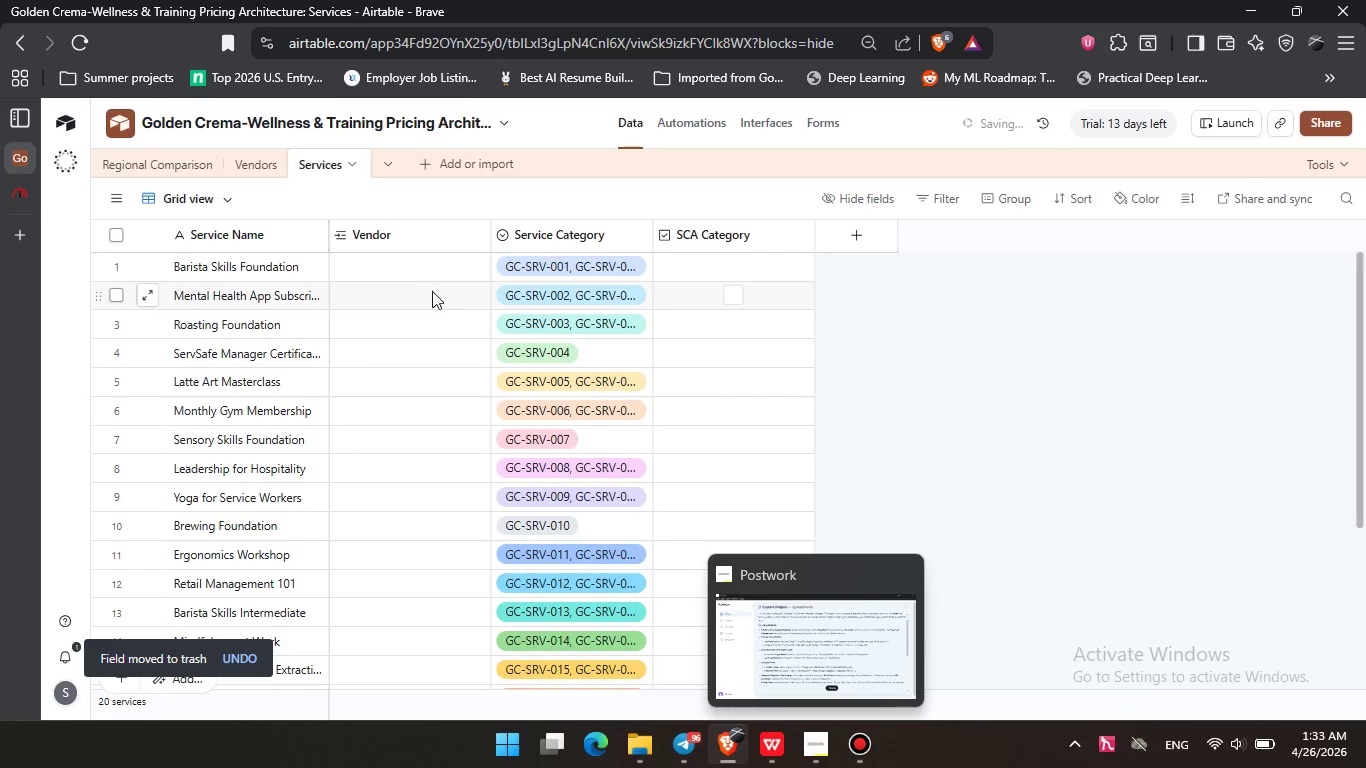 
left_click([408, 238])
 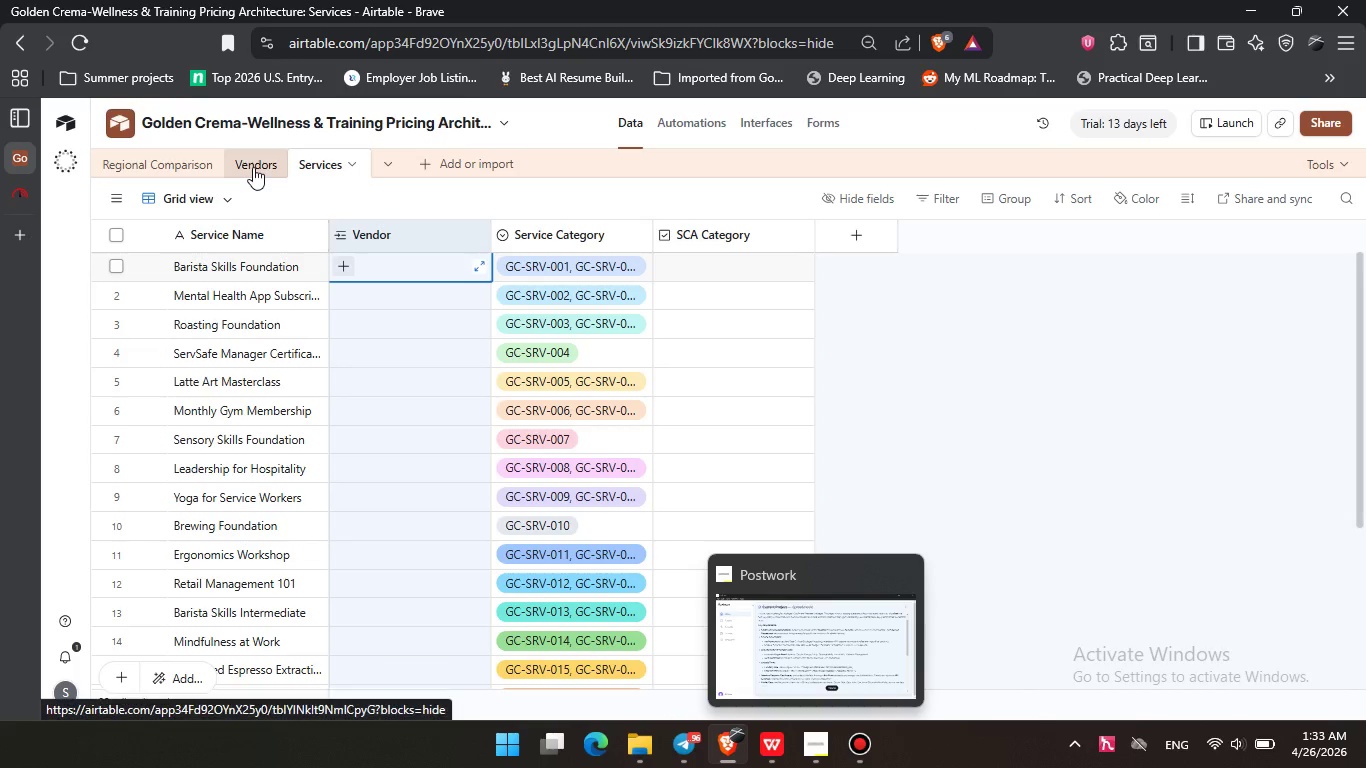 
left_click([286, 159])
 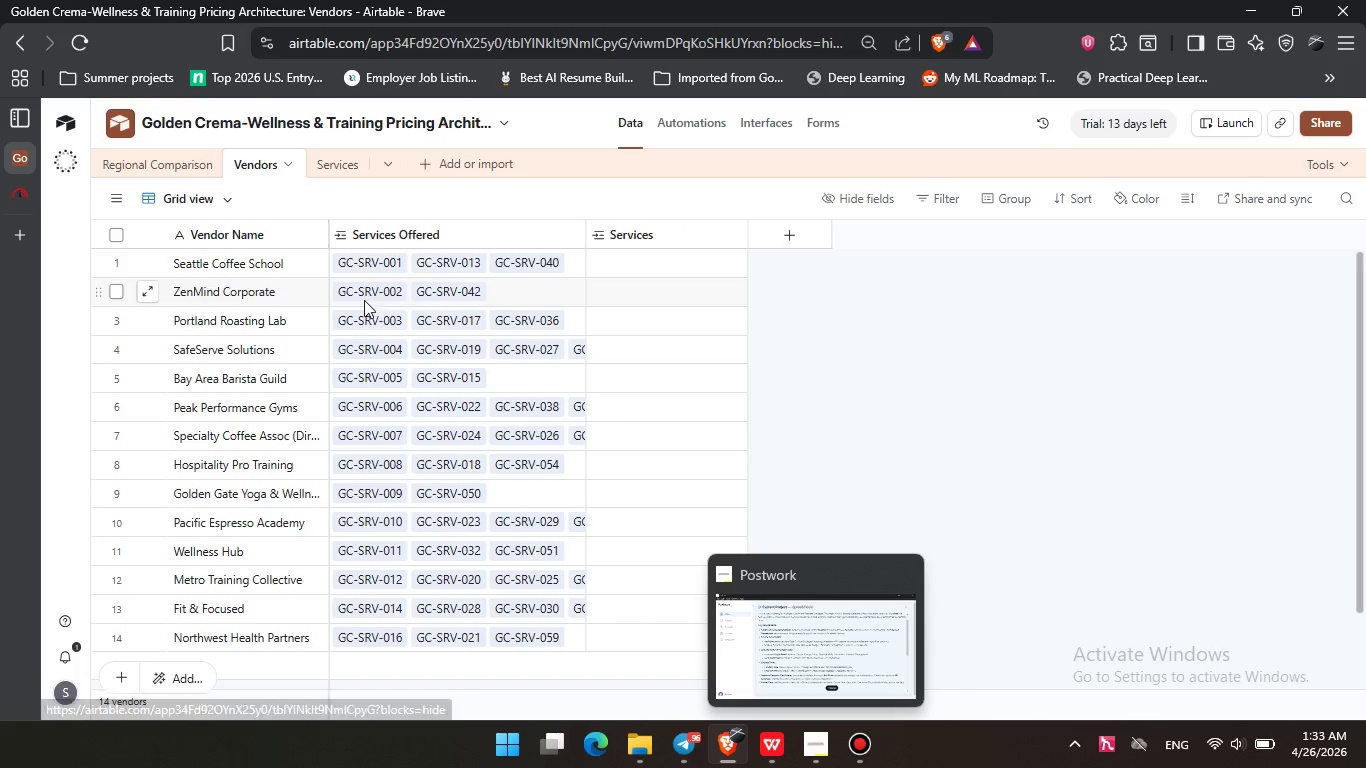 
scroll: coordinate [284, 326], scroll_direction: up, amount: 4.0
 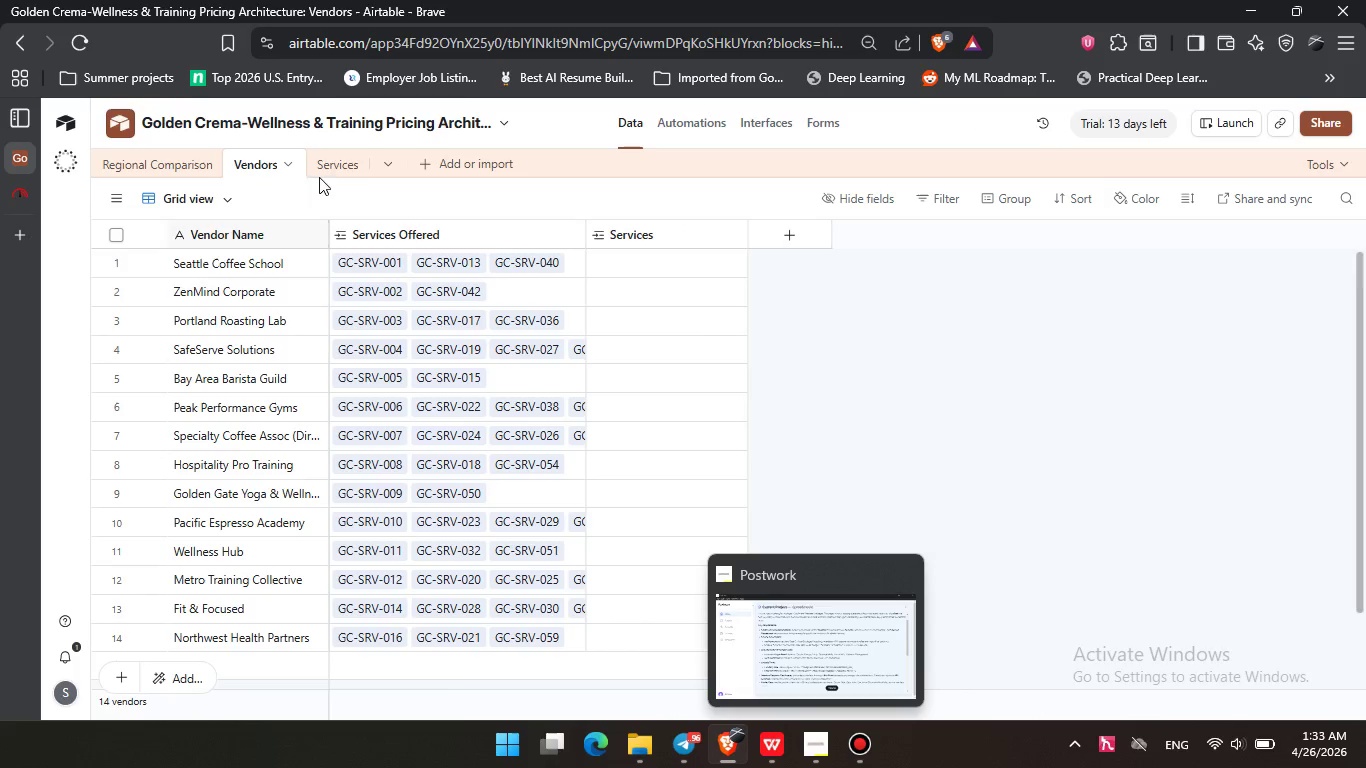 
left_click([331, 156])
 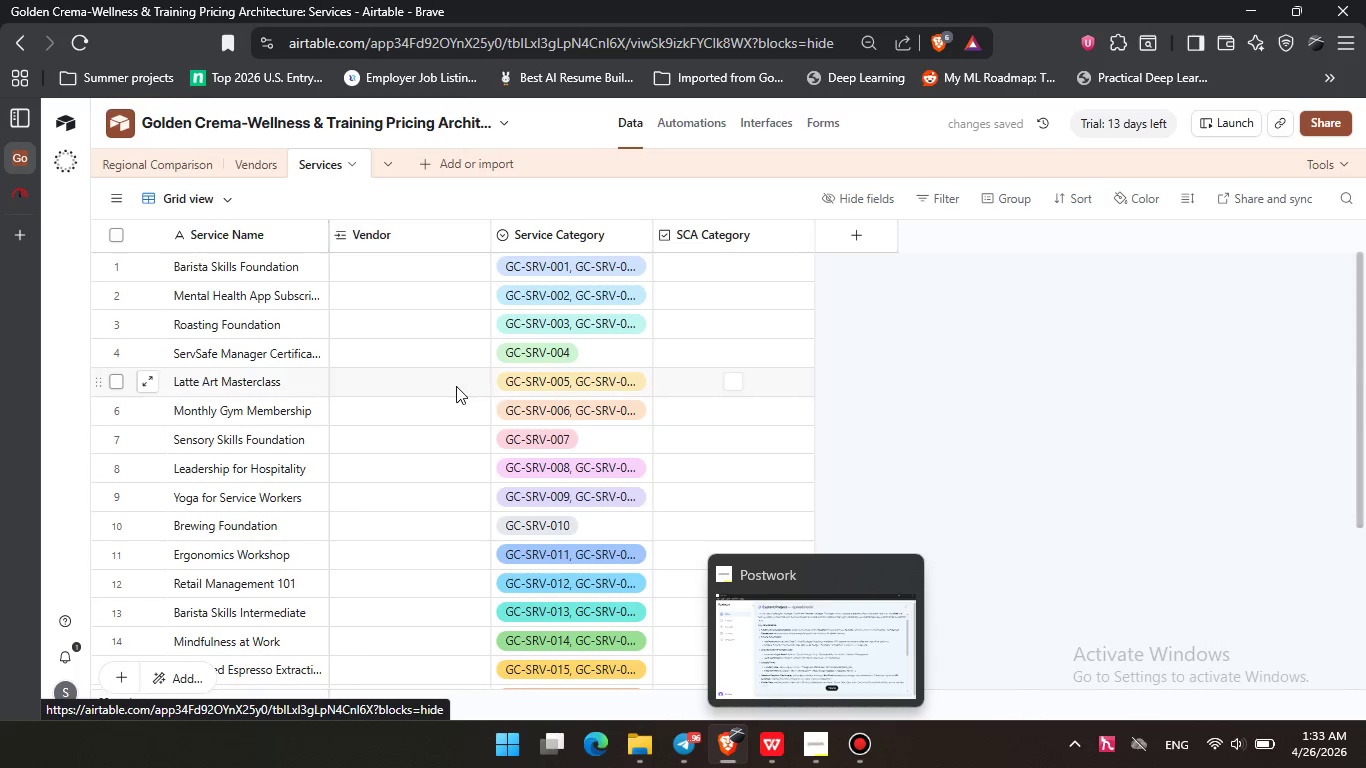 
left_click([786, 741])
 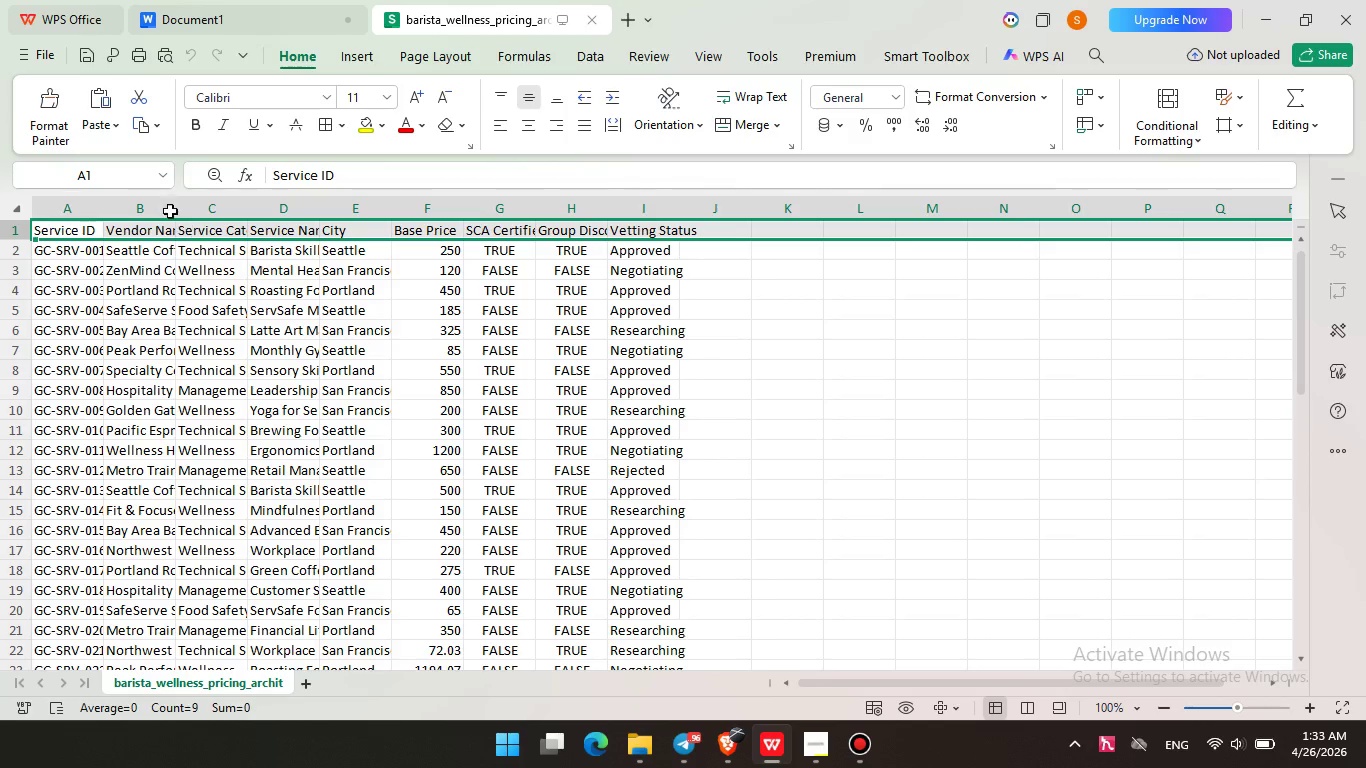 
double_click([170, 210])
 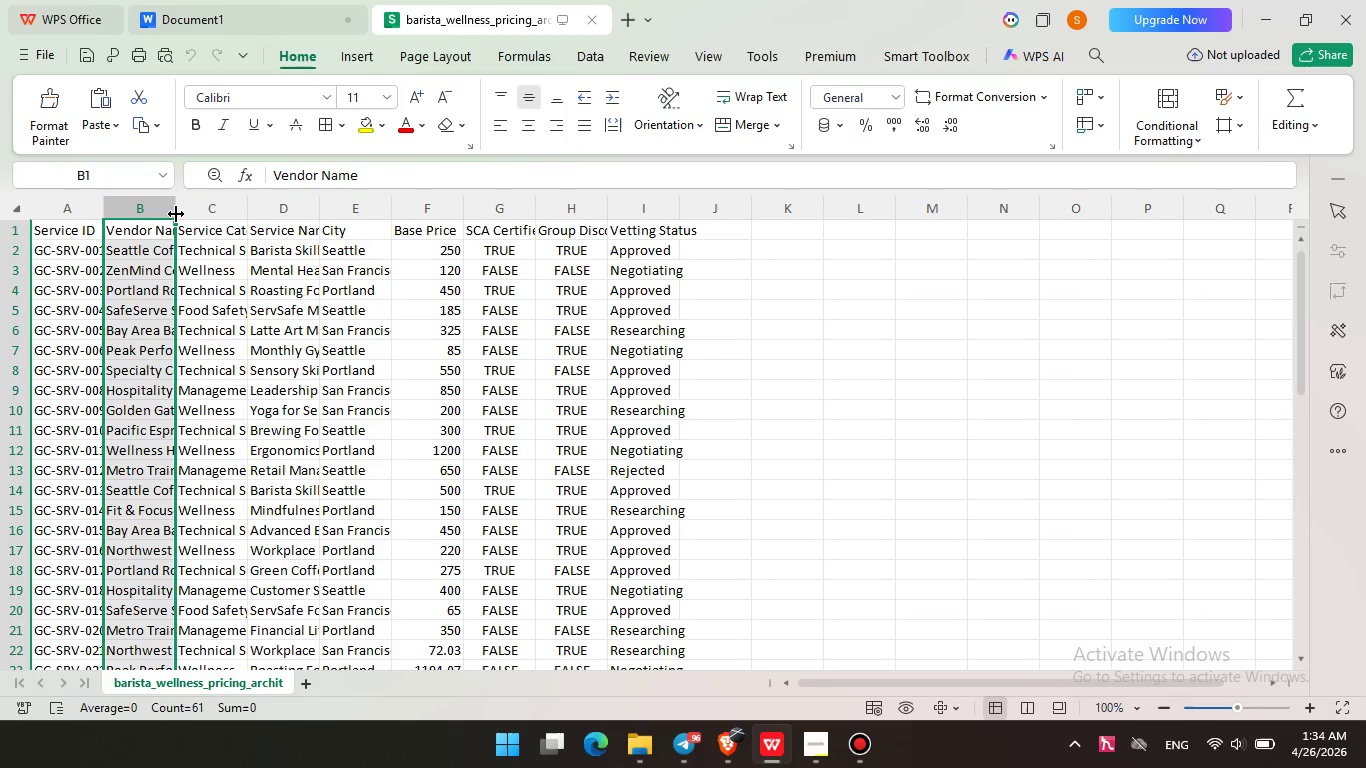 
double_click([175, 214])
 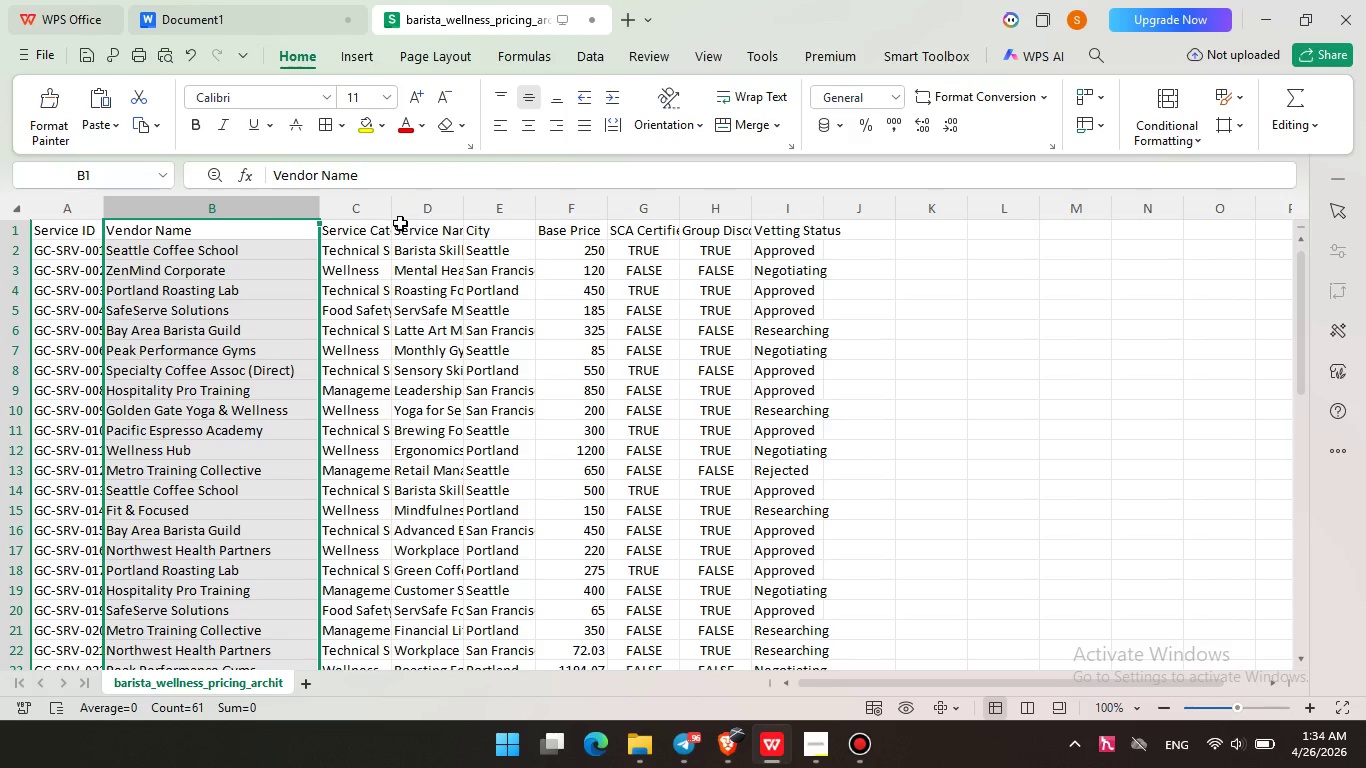 
left_click_drag(start_coordinate=[392, 212], to_coordinate=[430, 211])
 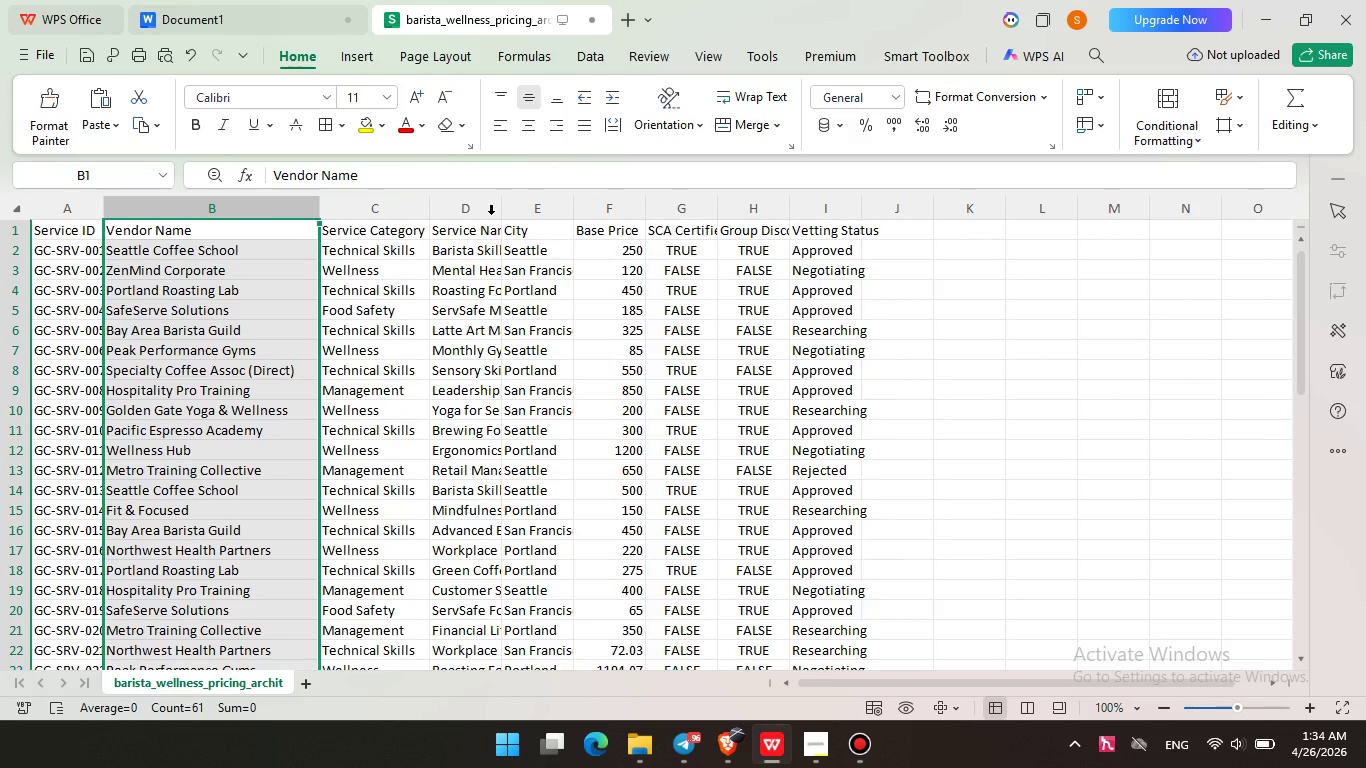 
left_click_drag(start_coordinate=[498, 215], to_coordinate=[564, 213])
 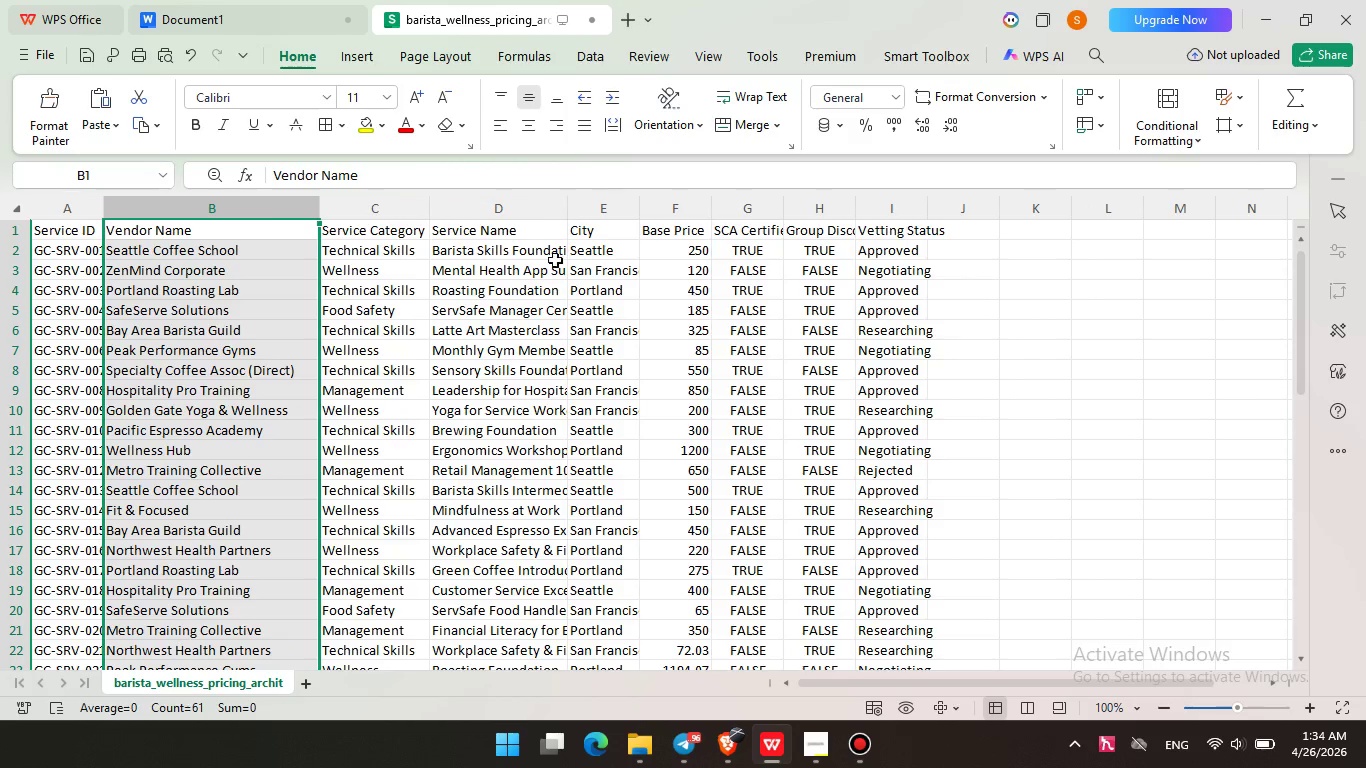 
scroll: coordinate [549, 353], scroll_direction: up, amount: 3.0
 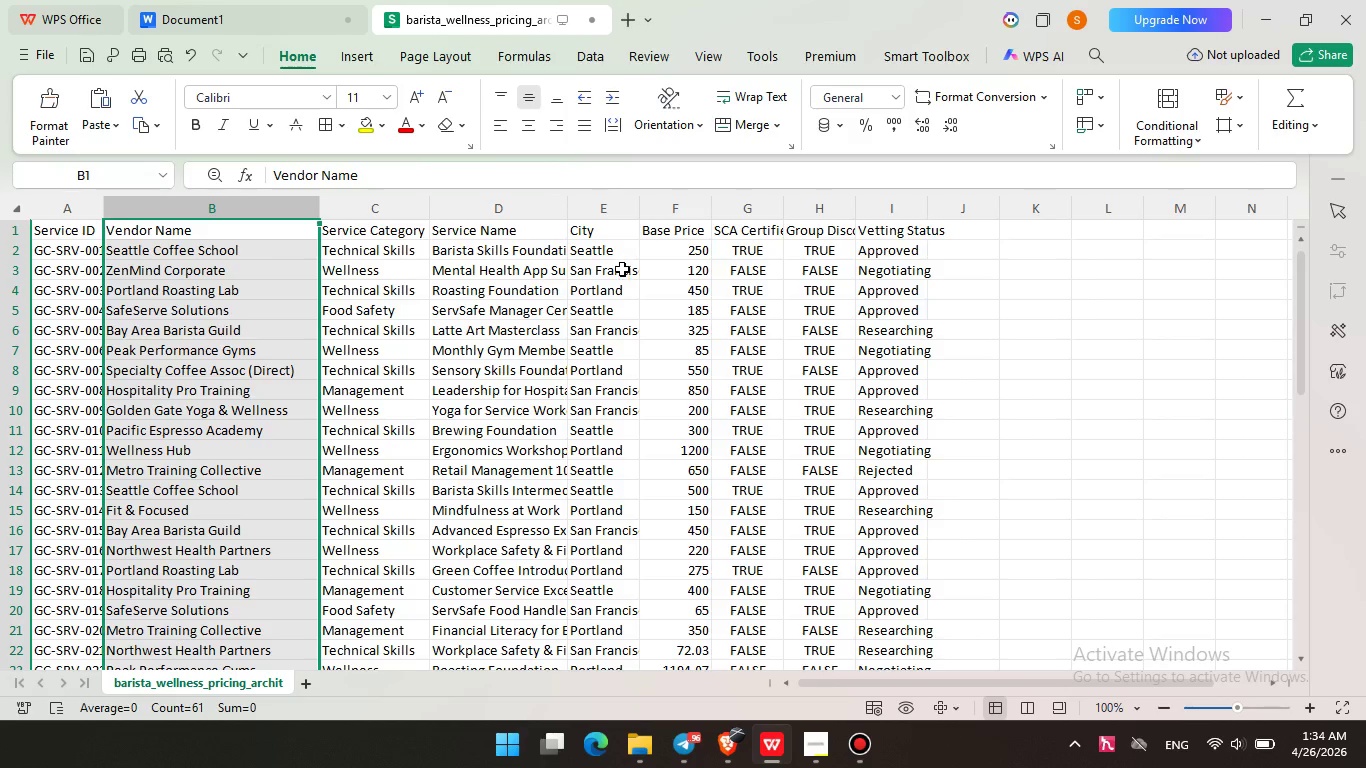 
left_click([736, 758])
 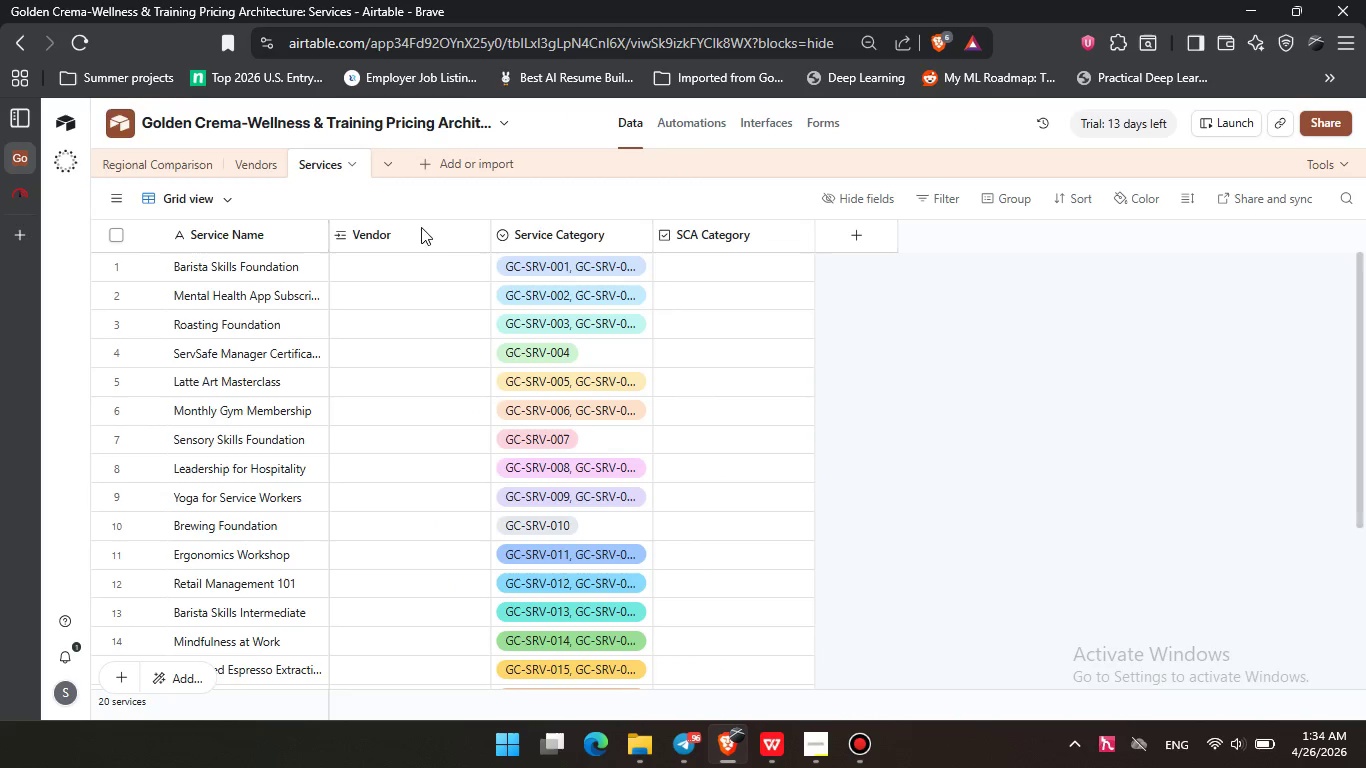 
left_click([150, 156])
 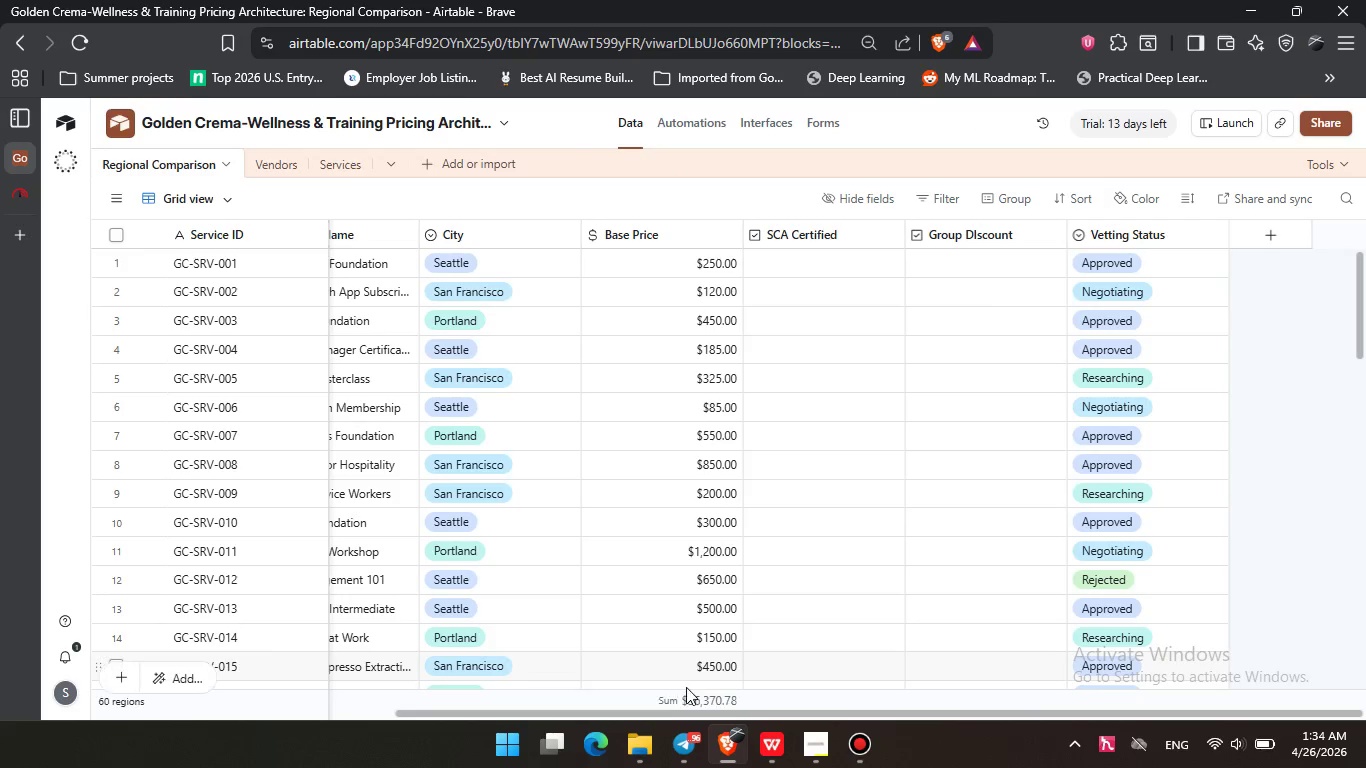 
left_click_drag(start_coordinate=[671, 708], to_coordinate=[743, 712])
 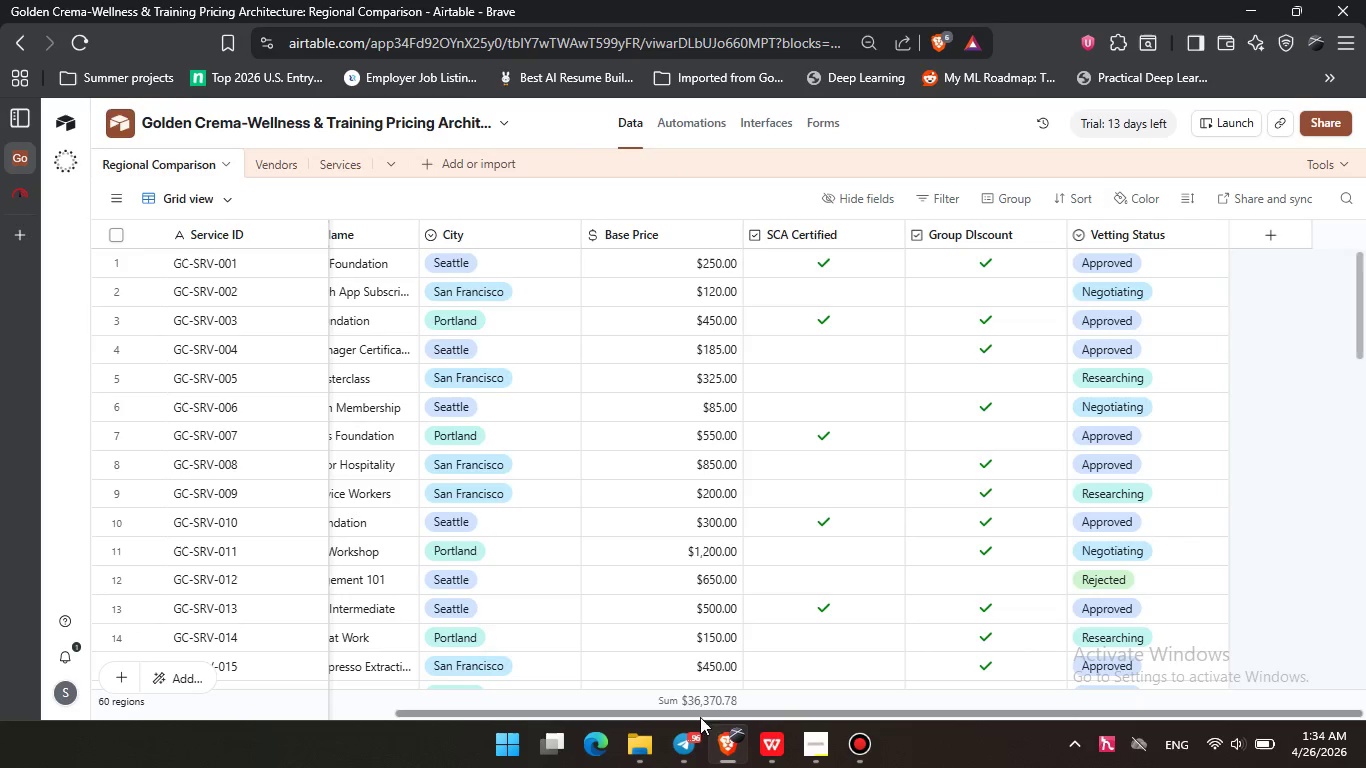 
left_click_drag(start_coordinate=[706, 717], to_coordinate=[741, 717])
 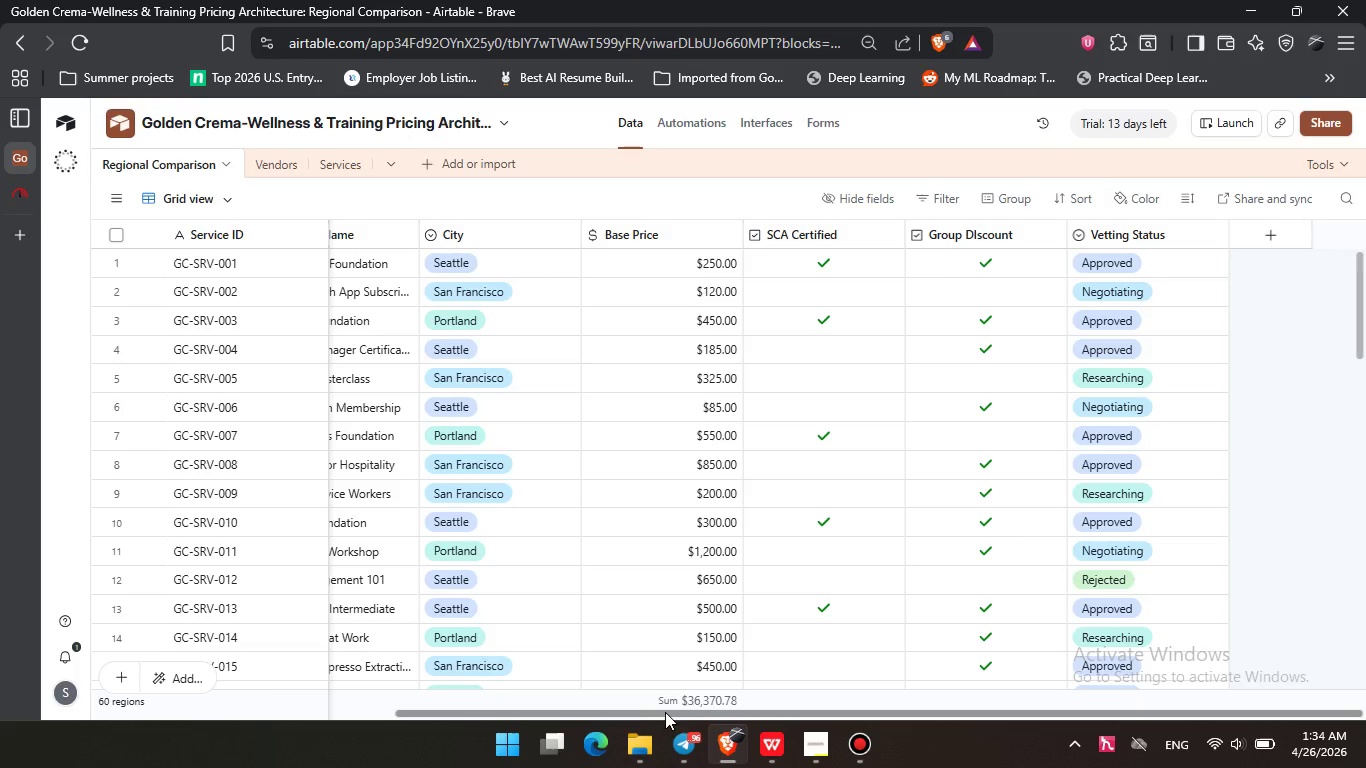 
left_click_drag(start_coordinate=[665, 712], to_coordinate=[724, 713])
 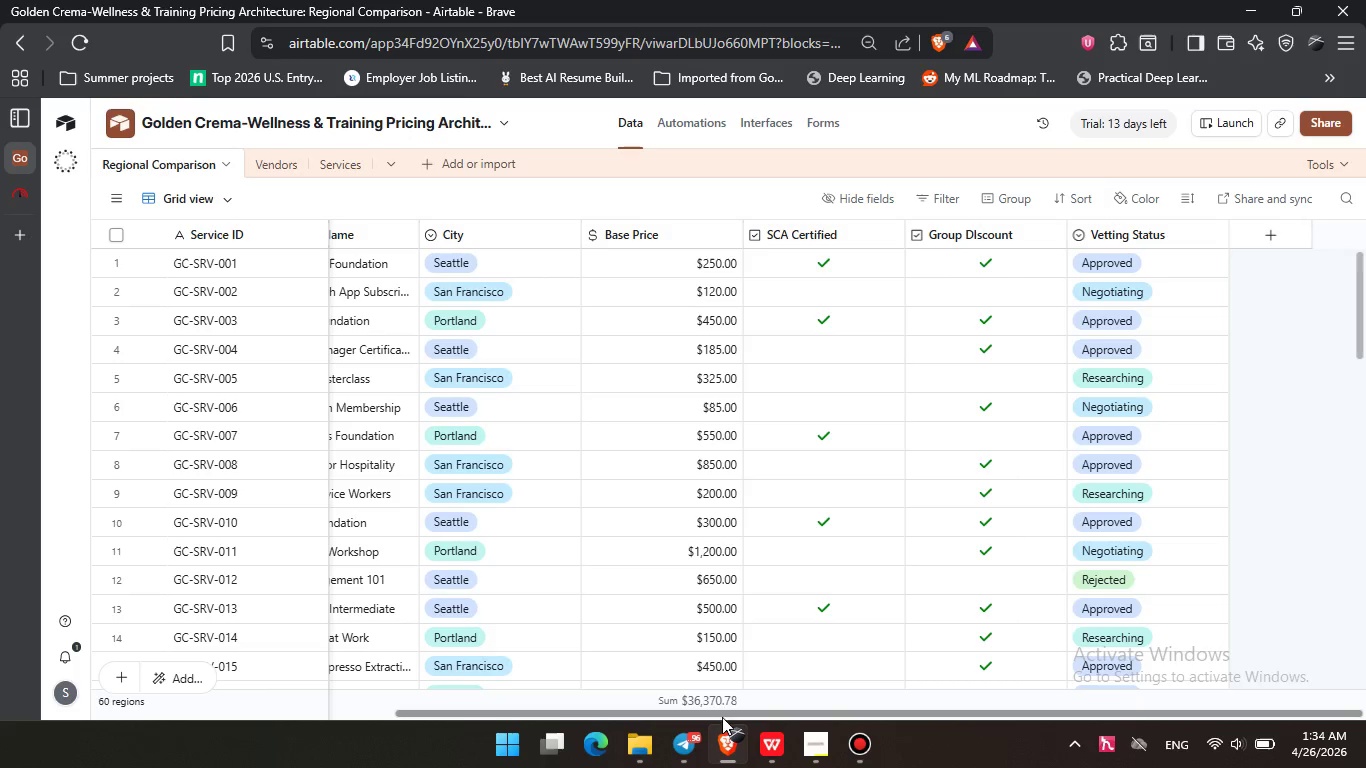 
left_click_drag(start_coordinate=[722, 717], to_coordinate=[864, 715])
 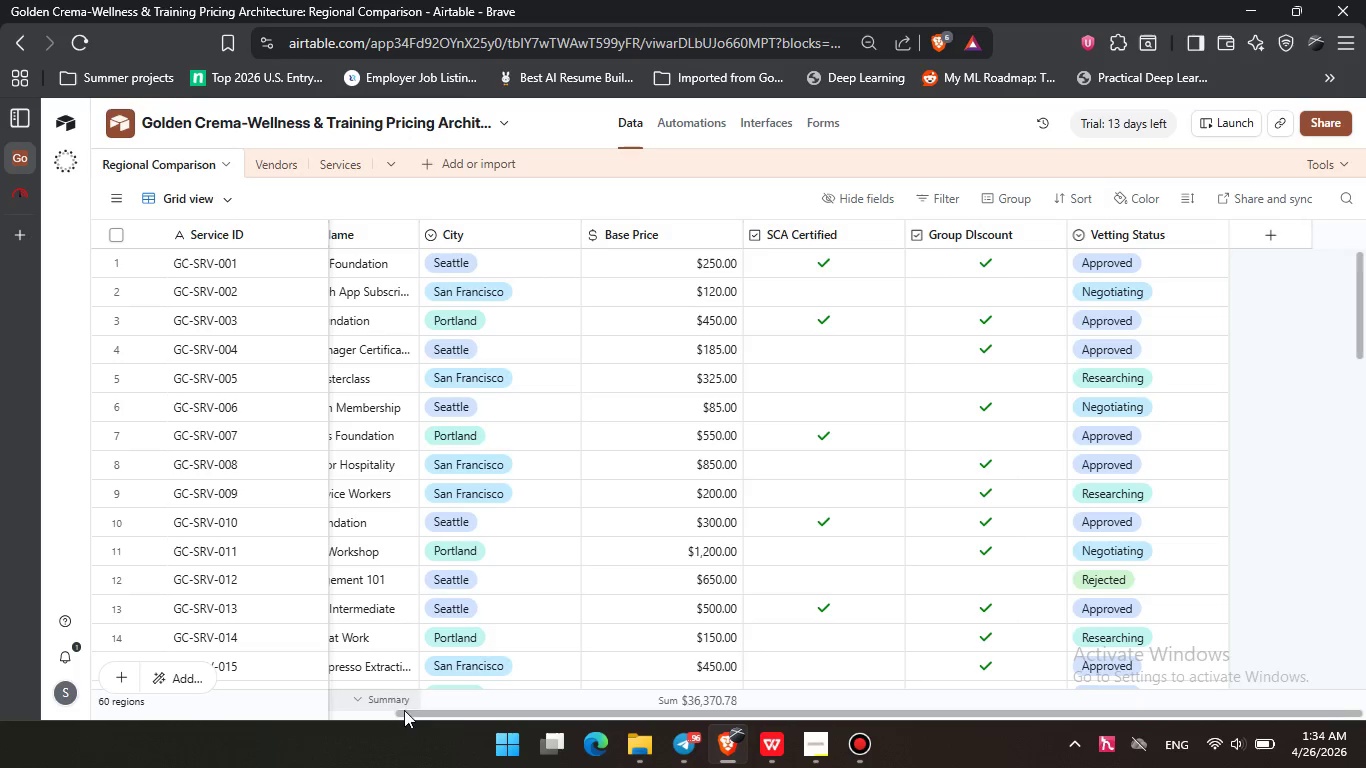 
left_click_drag(start_coordinate=[430, 716], to_coordinate=[725, 688])
 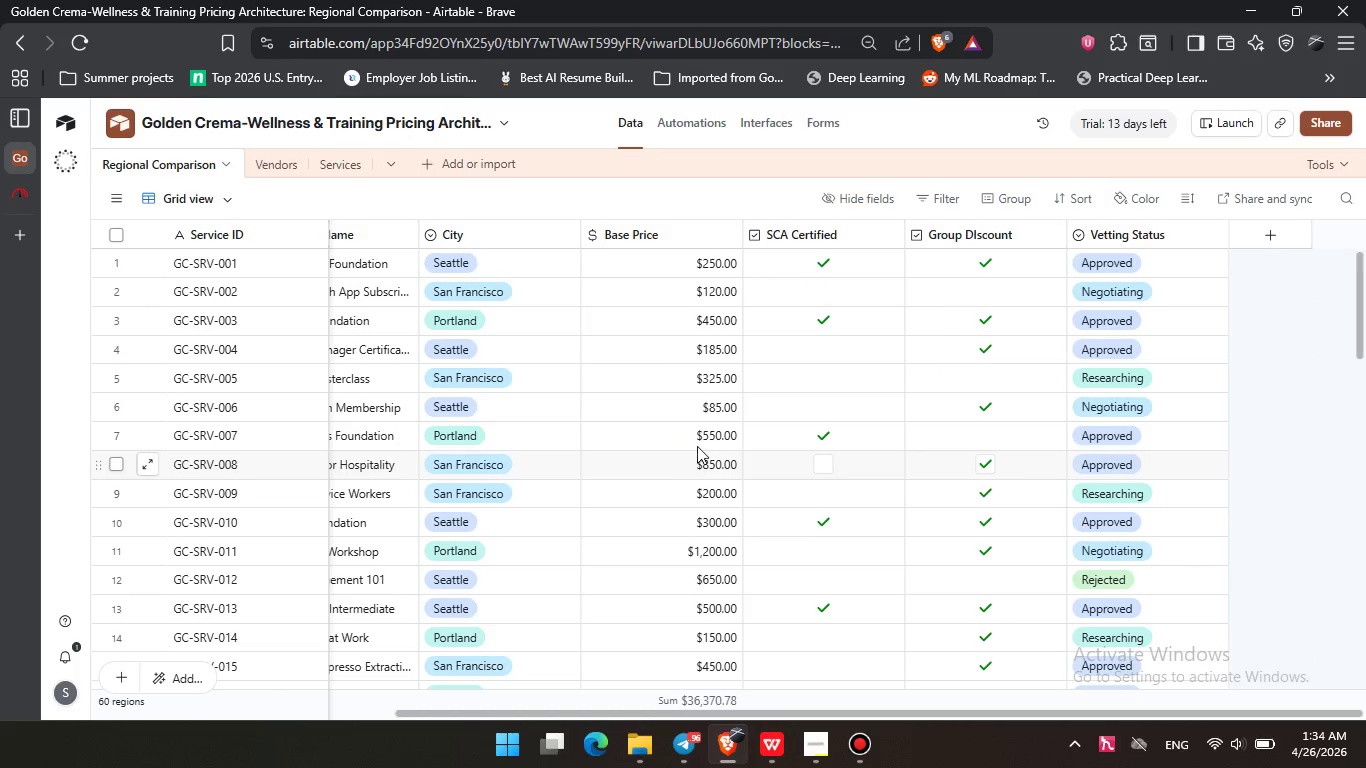 
scroll: coordinate [697, 446], scroll_direction: up, amount: 6.0
 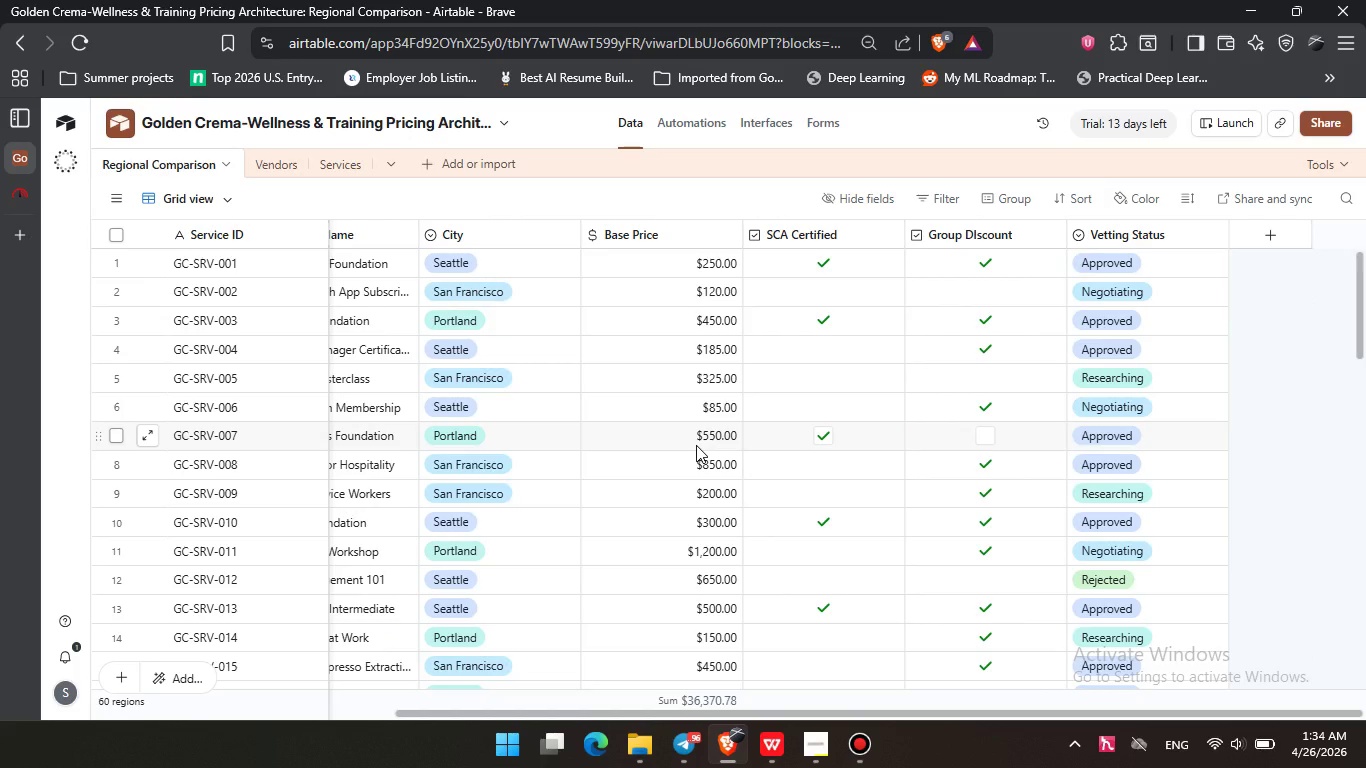 
wait(10.35)
 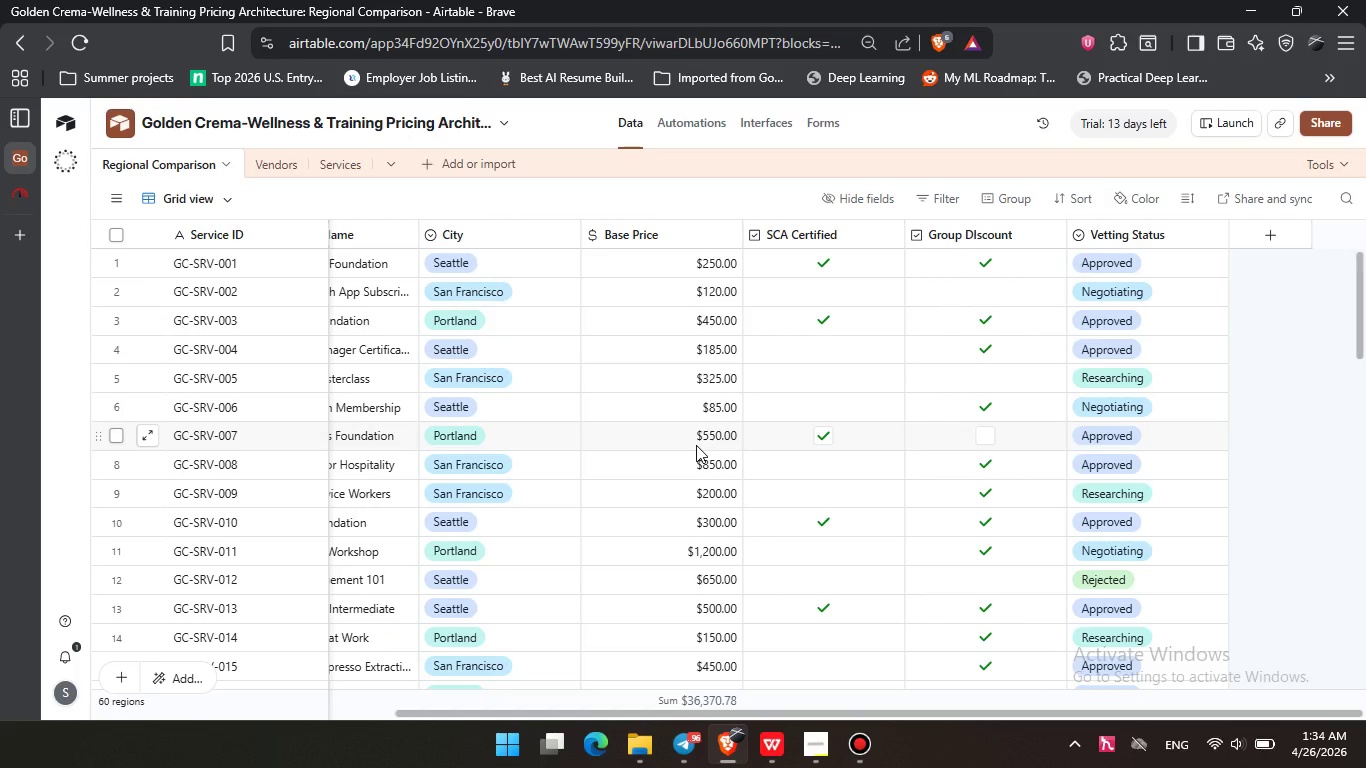 
mouse_move([387, 148])
 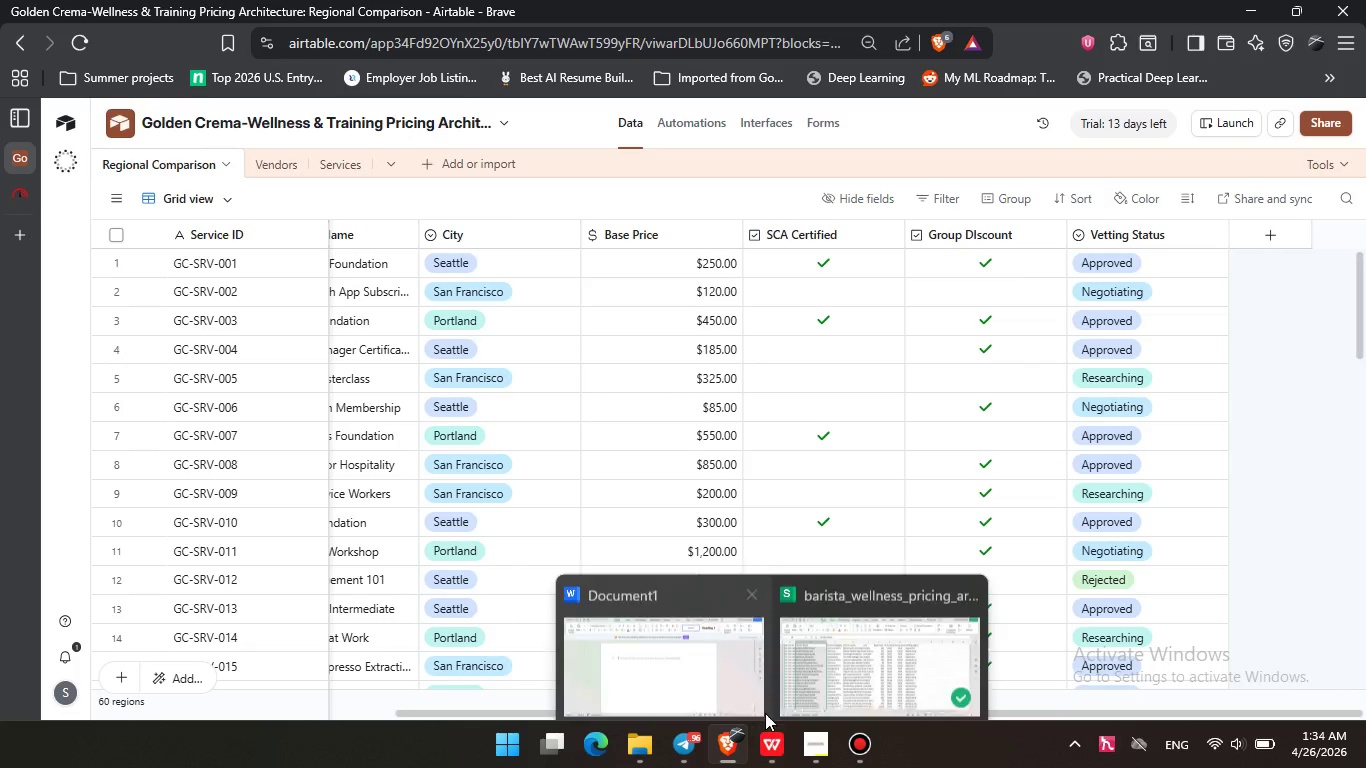 
wait(6.85)
 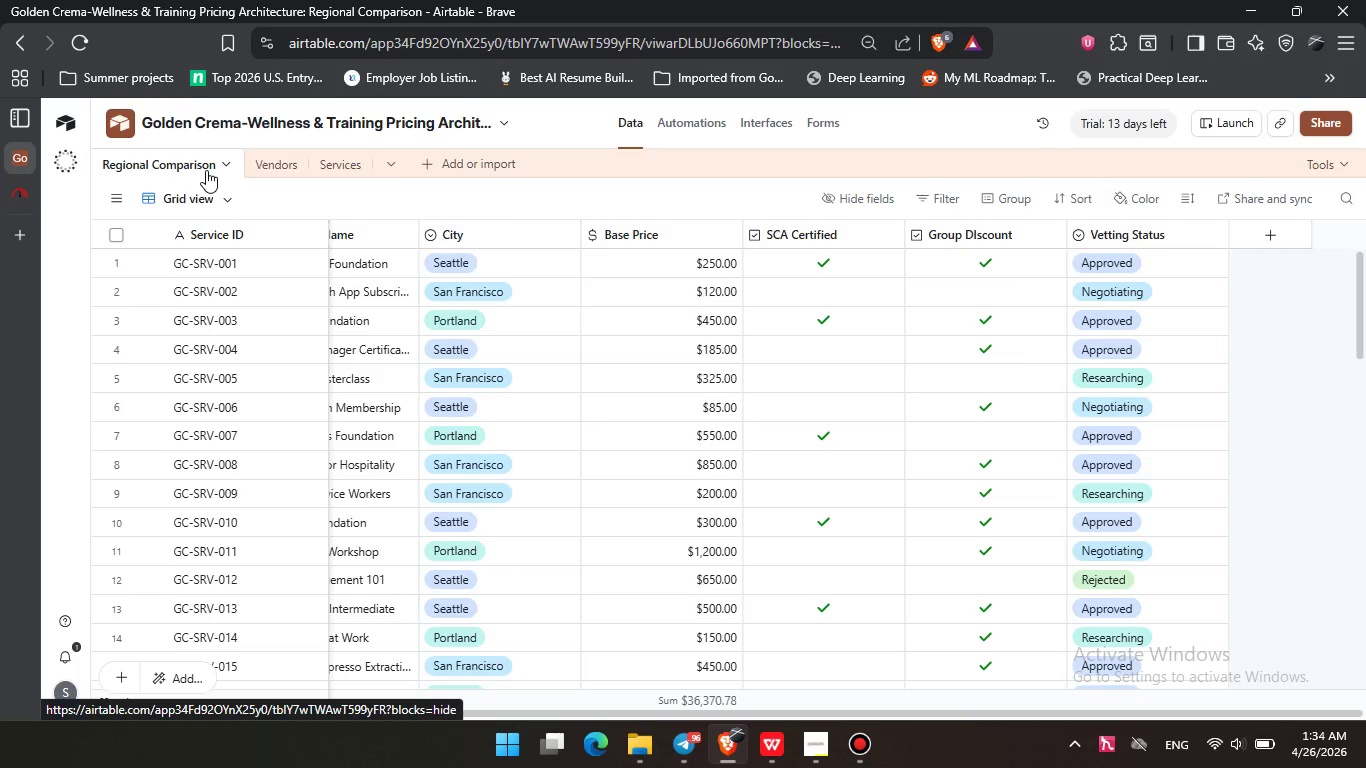 
left_click_drag(start_coordinate=[479, 713], to_coordinate=[311, 711])
 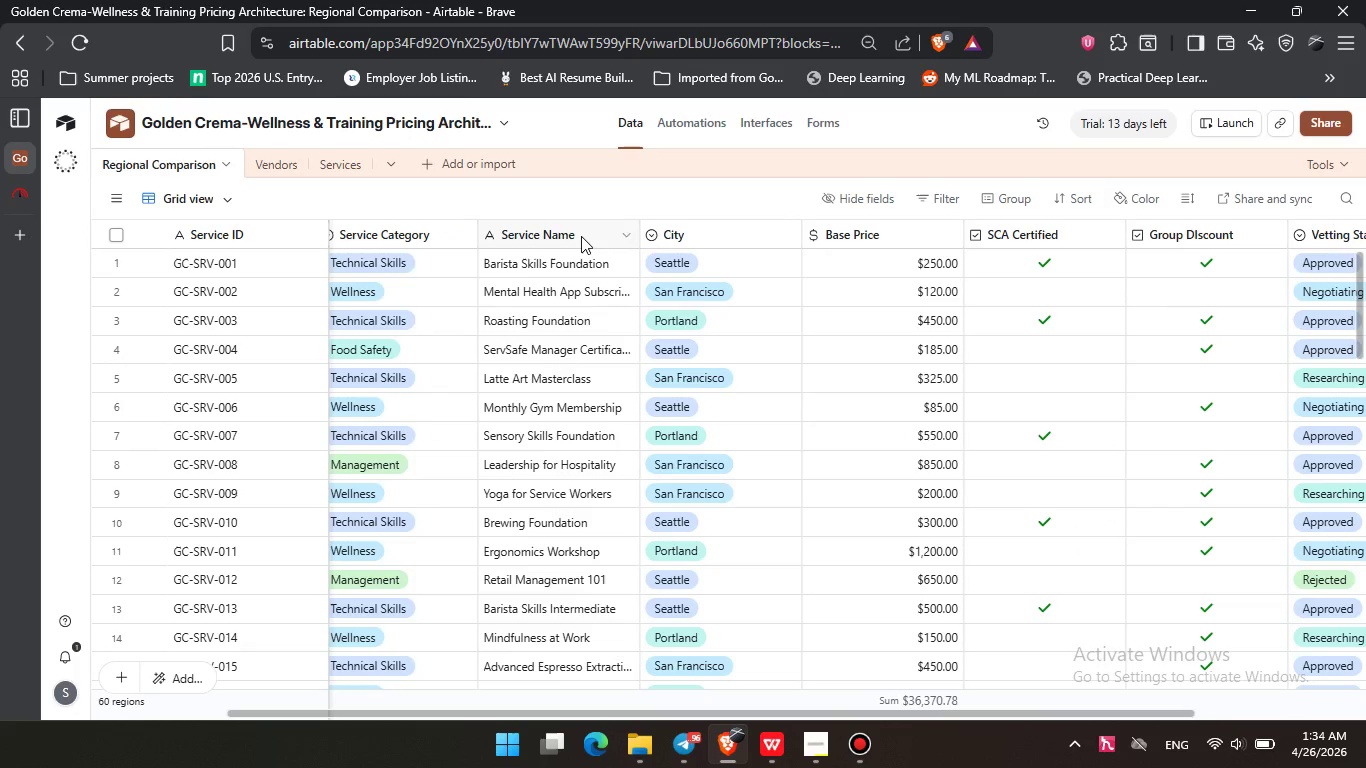 
double_click([581, 236])
 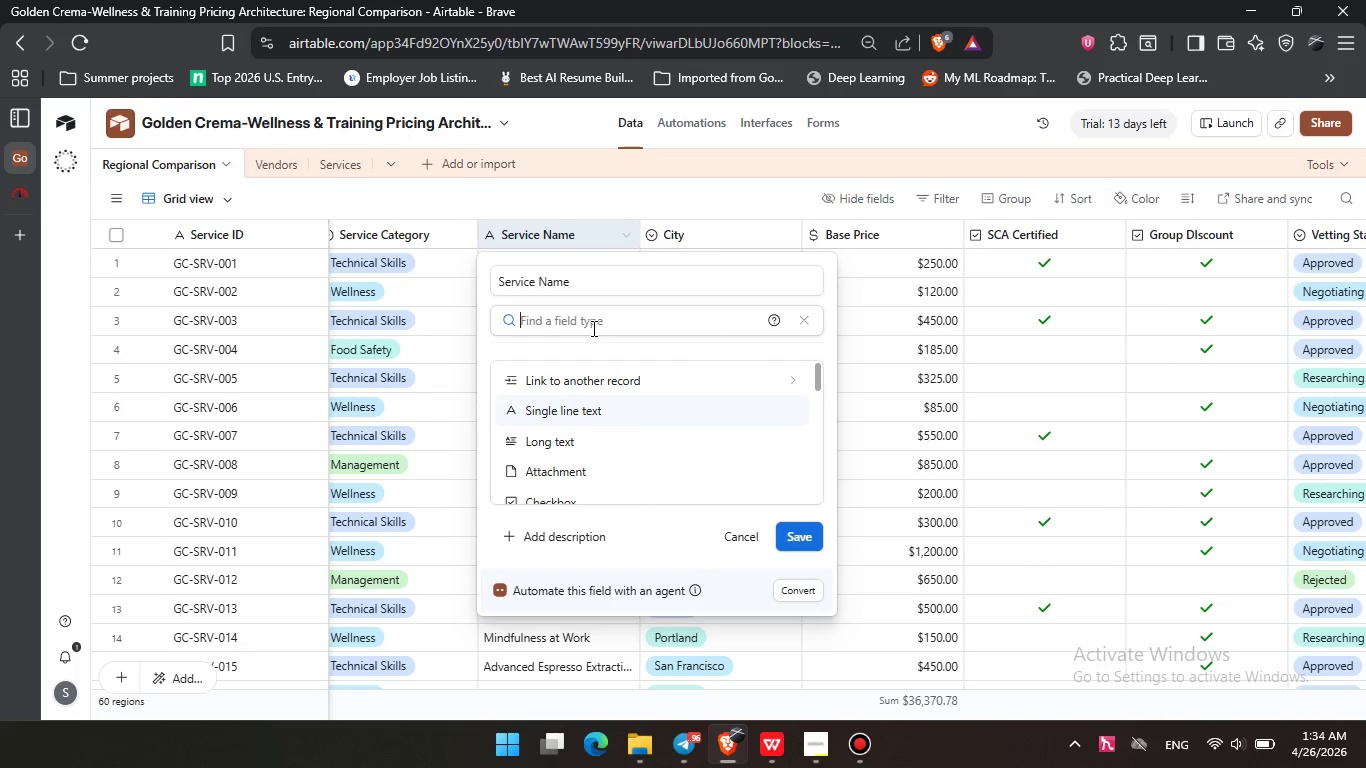 
type(lin)
 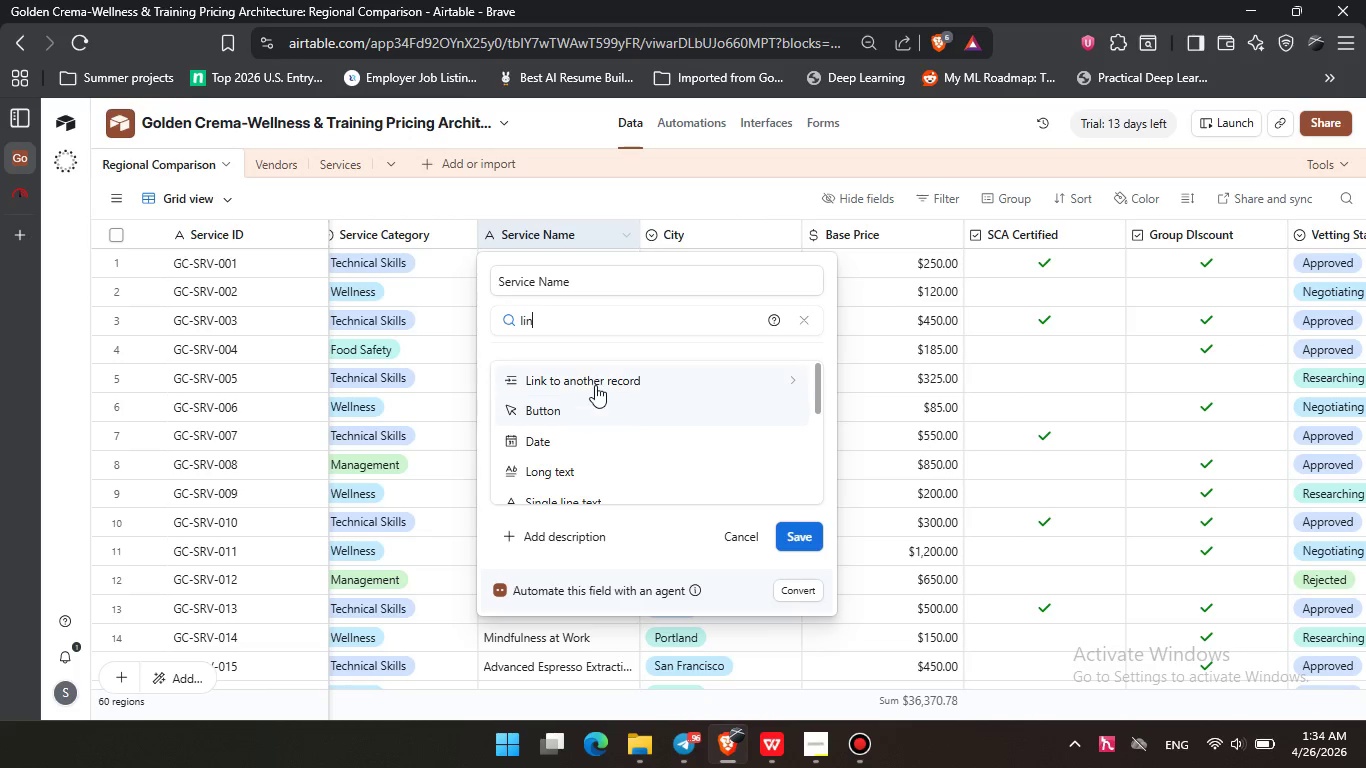 
scroll: coordinate [603, 416], scroll_direction: down, amount: 2.0
 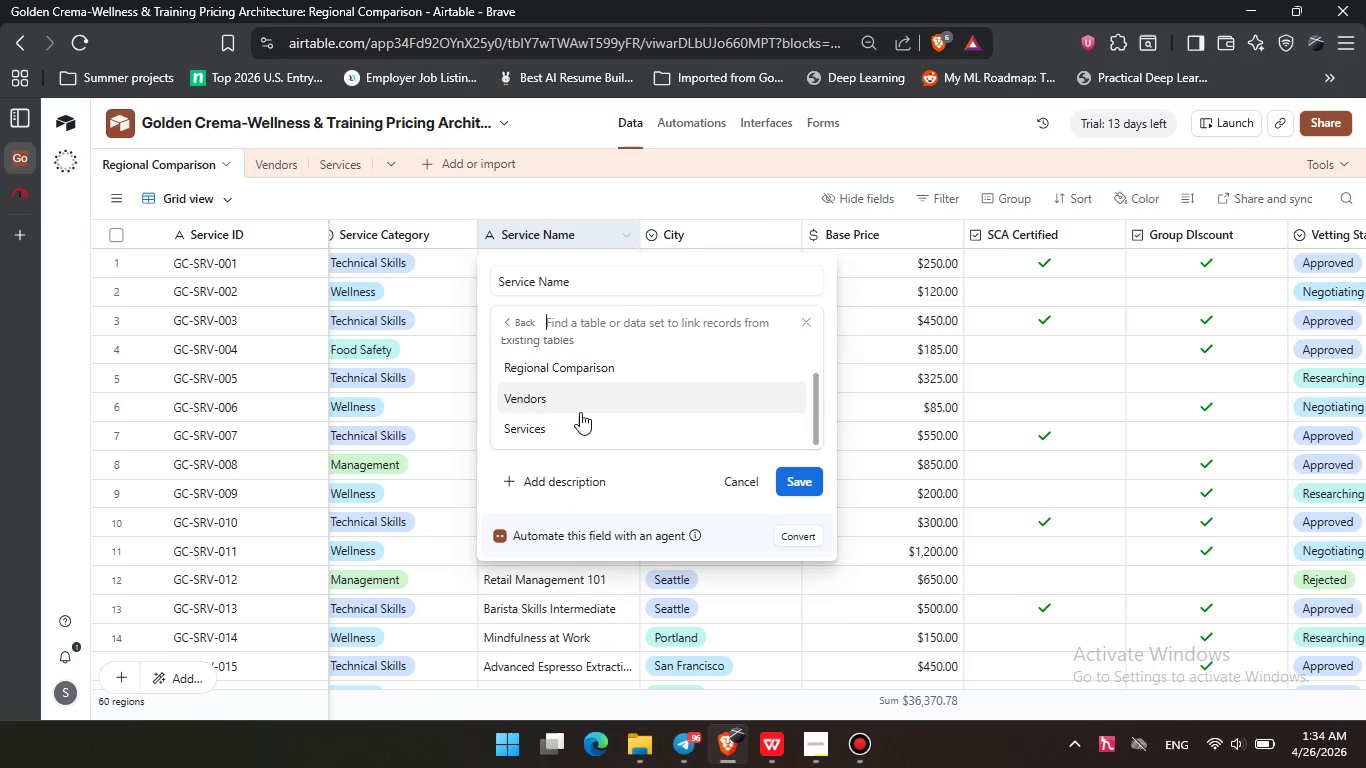 
left_click([580, 422])
 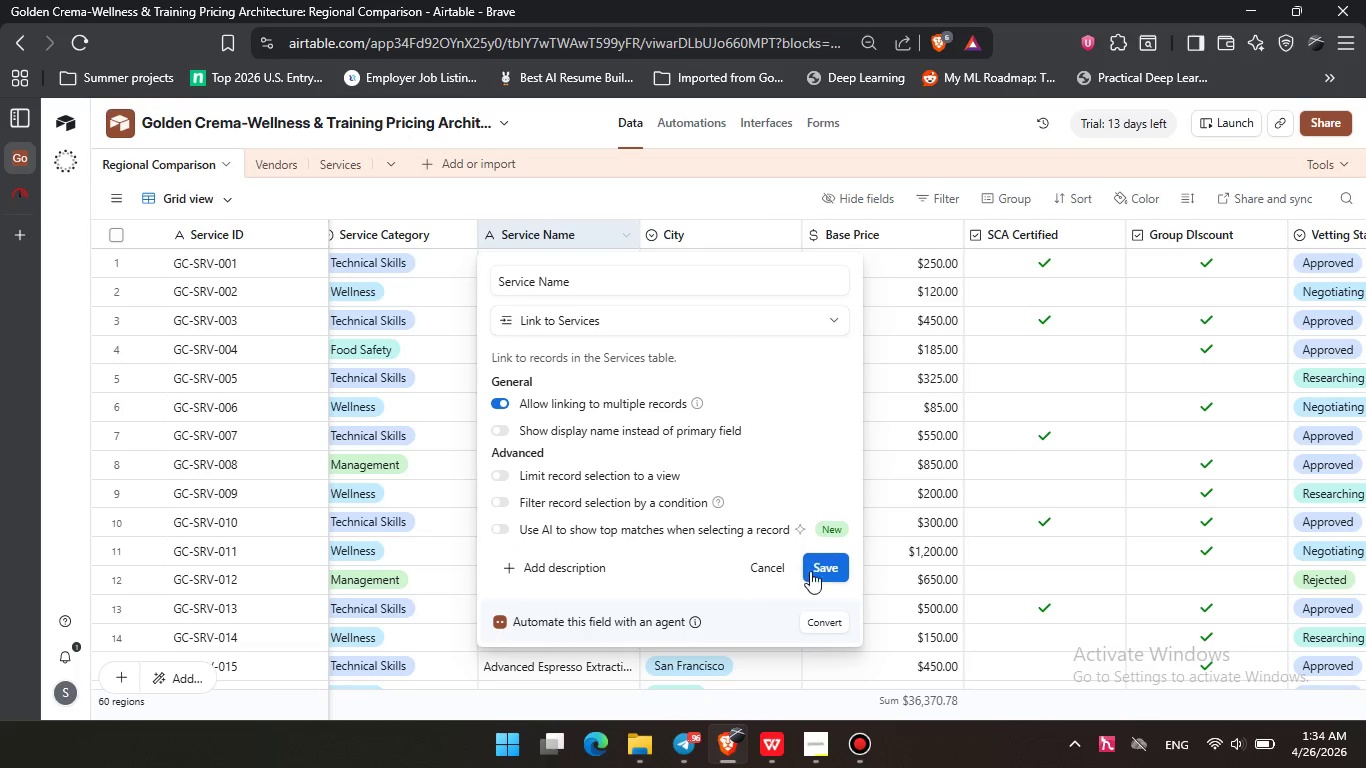 
left_click([829, 570])
 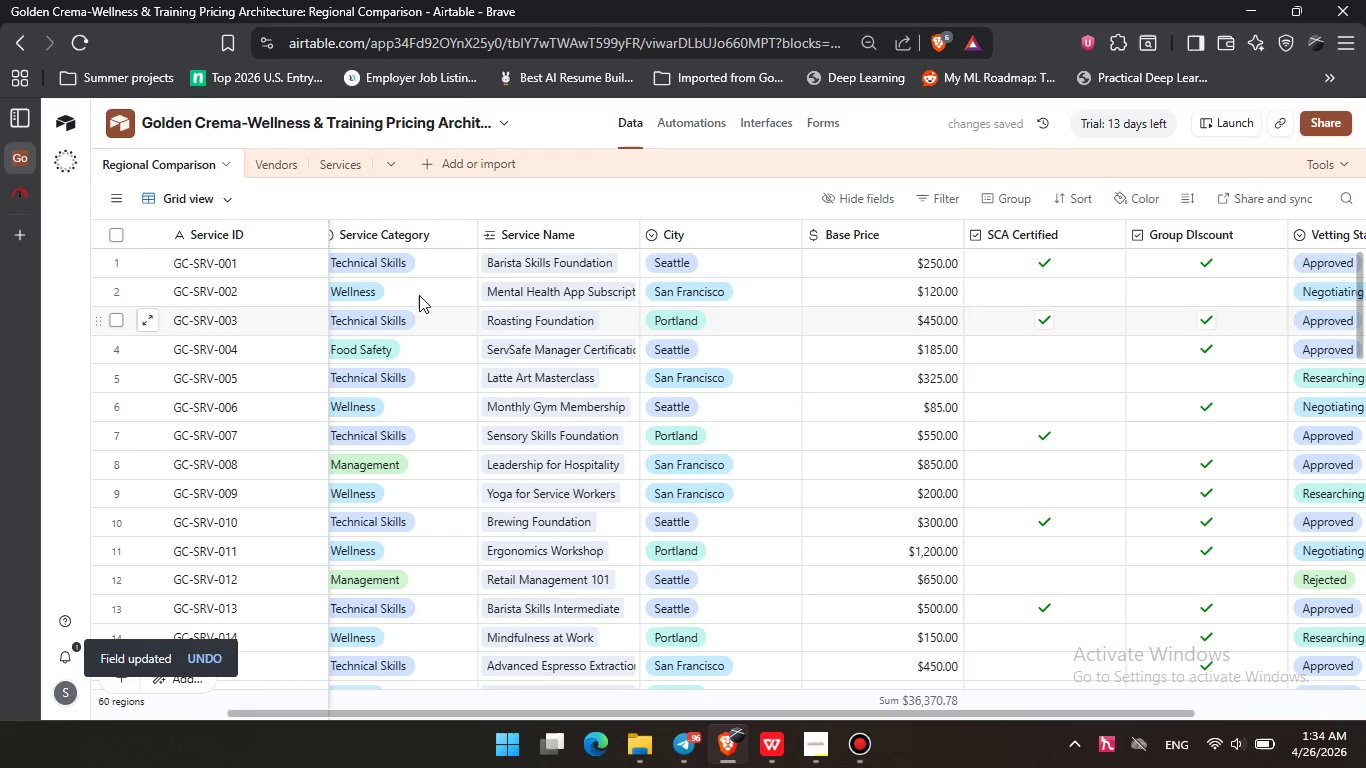 
left_click([318, 157])
 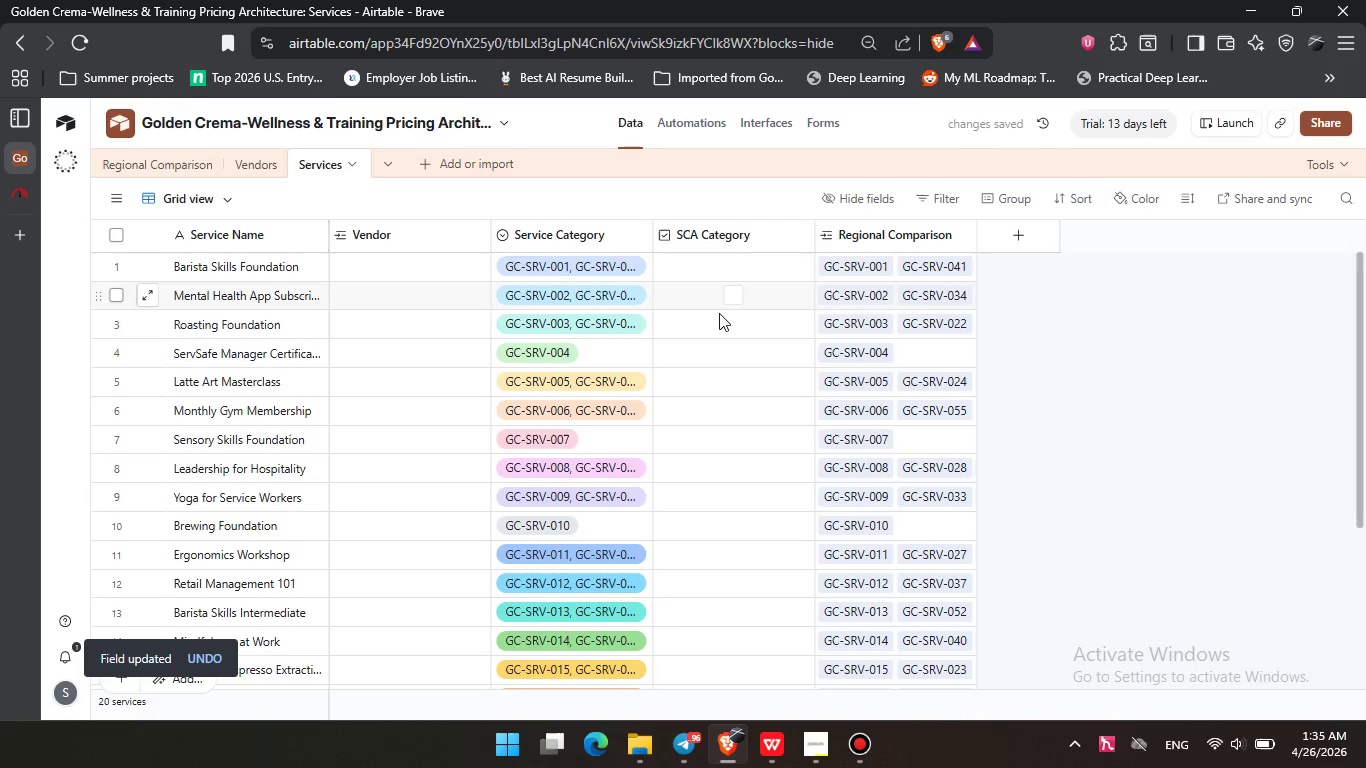 
wait(8.17)
 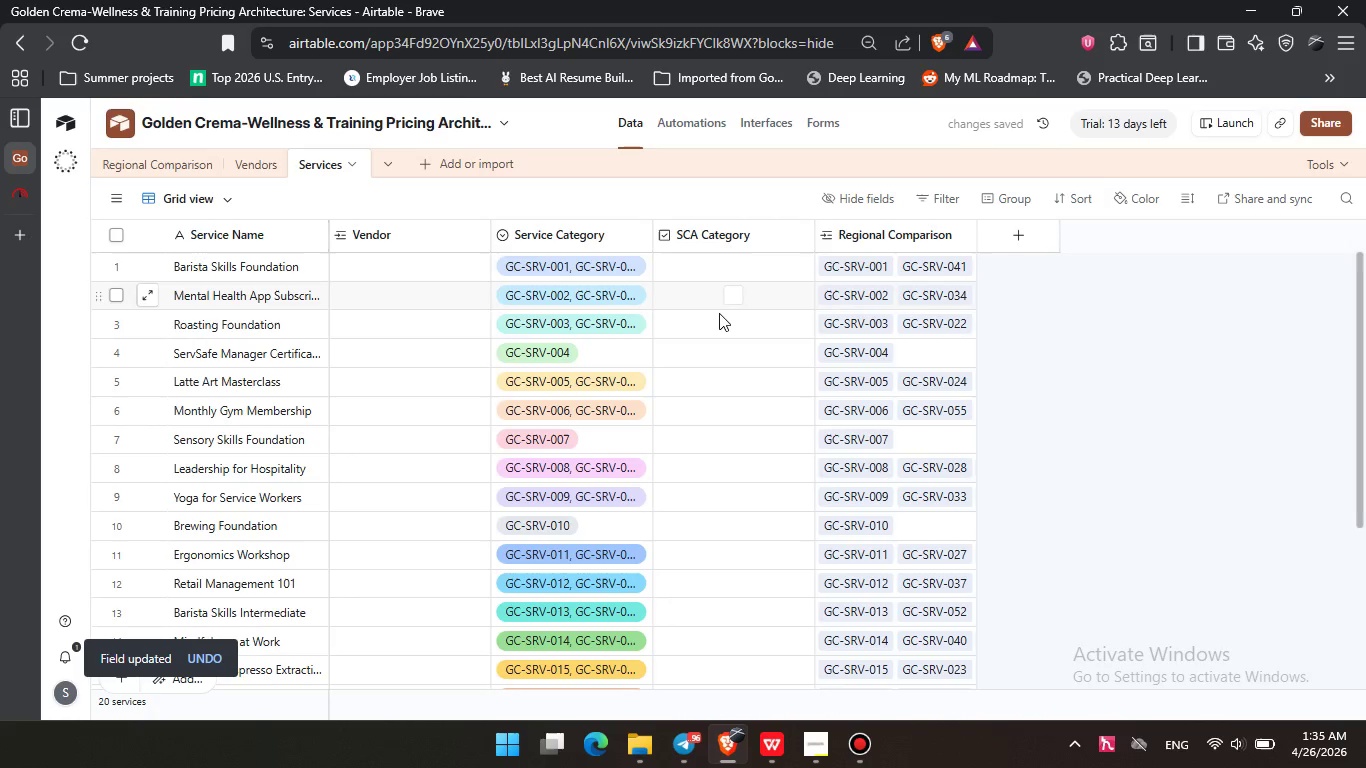 
left_click([175, 150])
 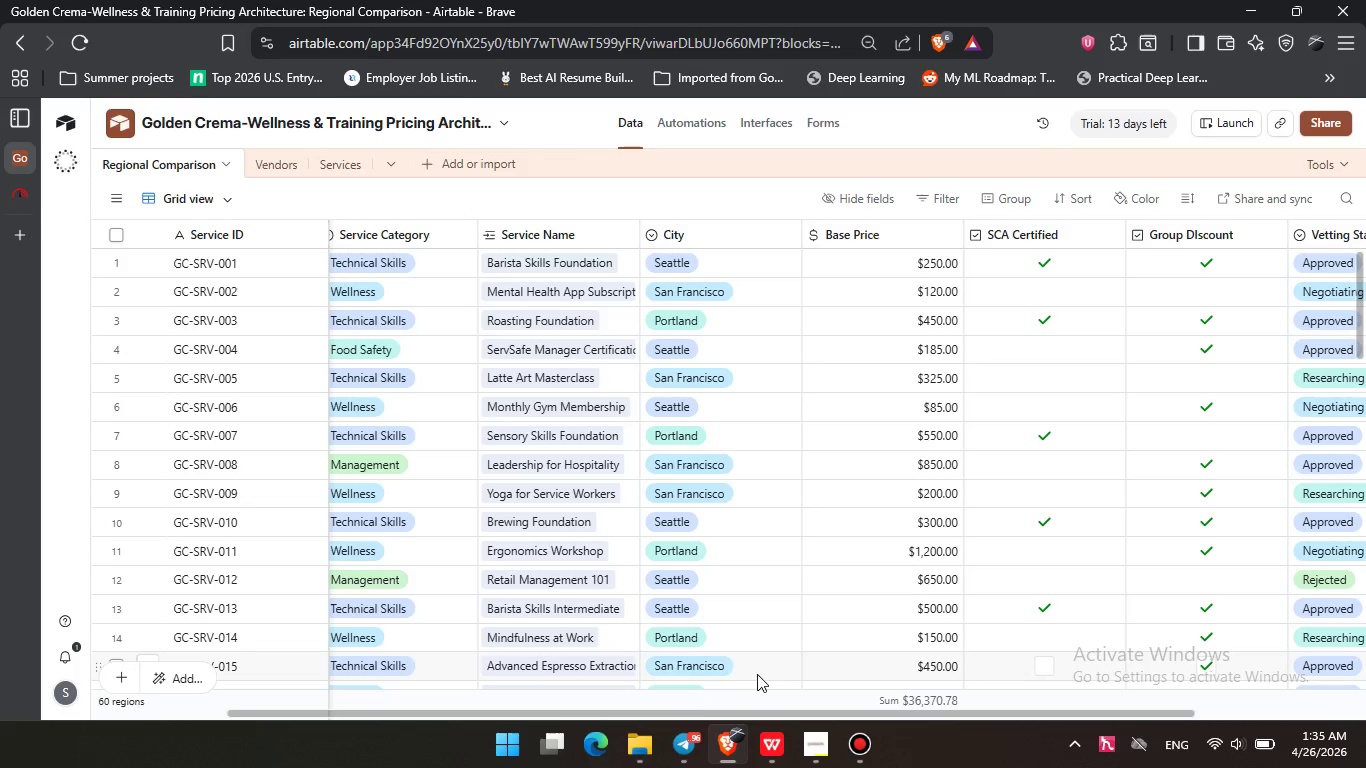 
left_click_drag(start_coordinate=[726, 713], to_coordinate=[1068, 702])
 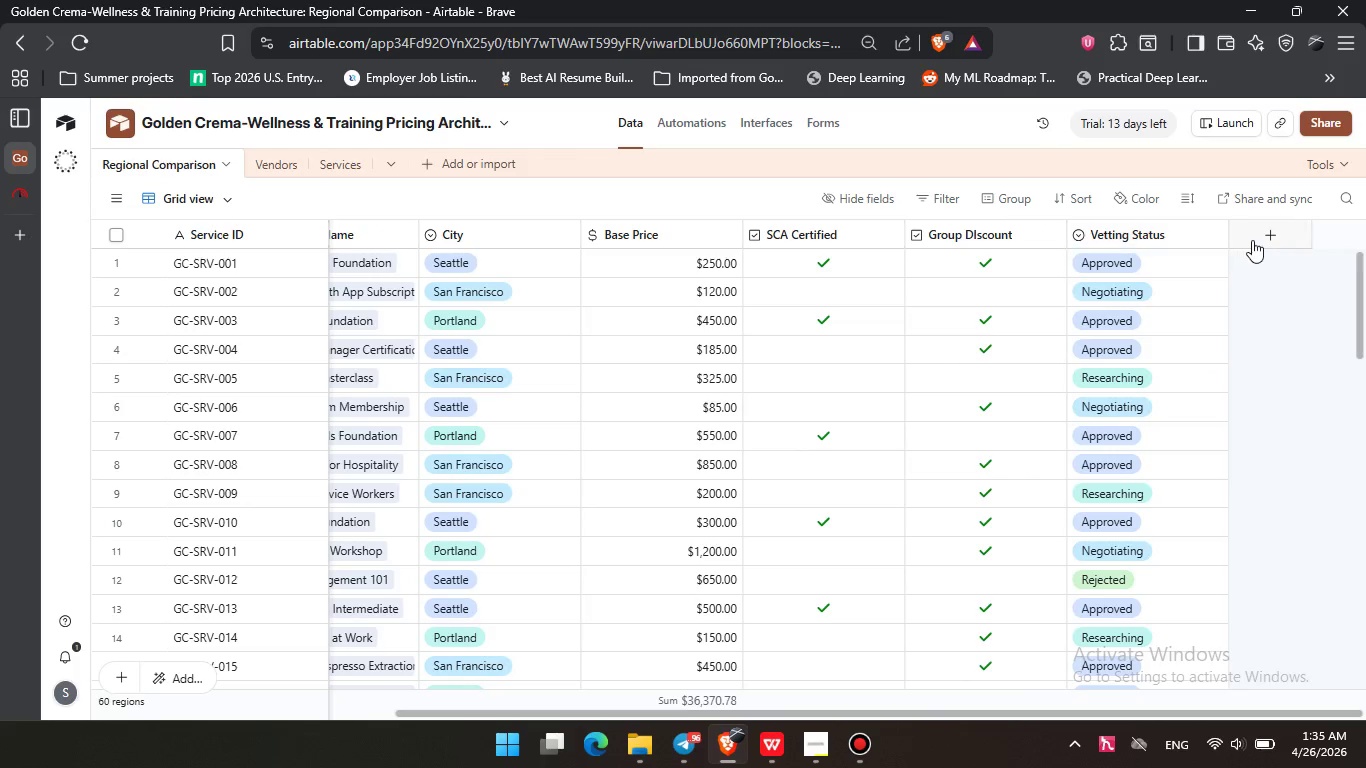 
left_click([1254, 240])
 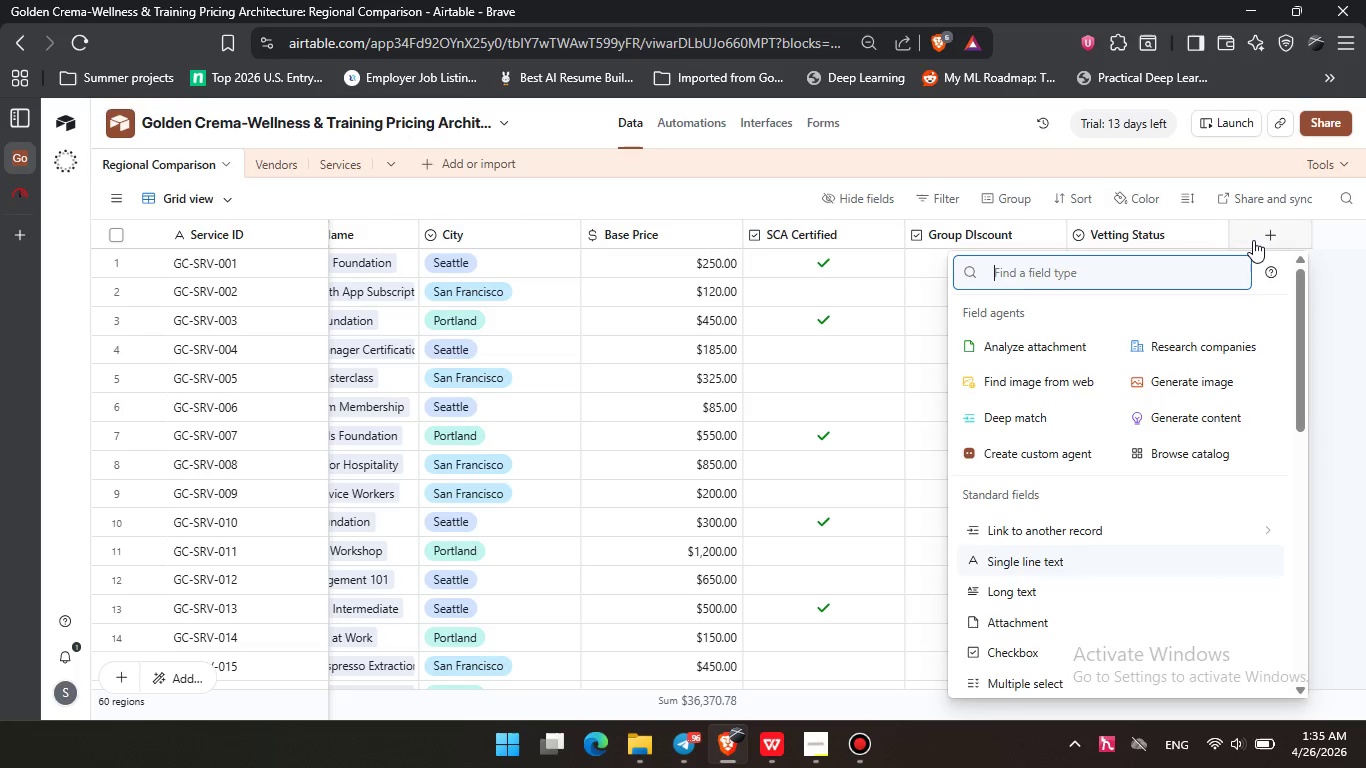 
type(Reg)
key(Backspace)
key(Backspace)
key(Backspace)
key(Backspace)
type(for)
 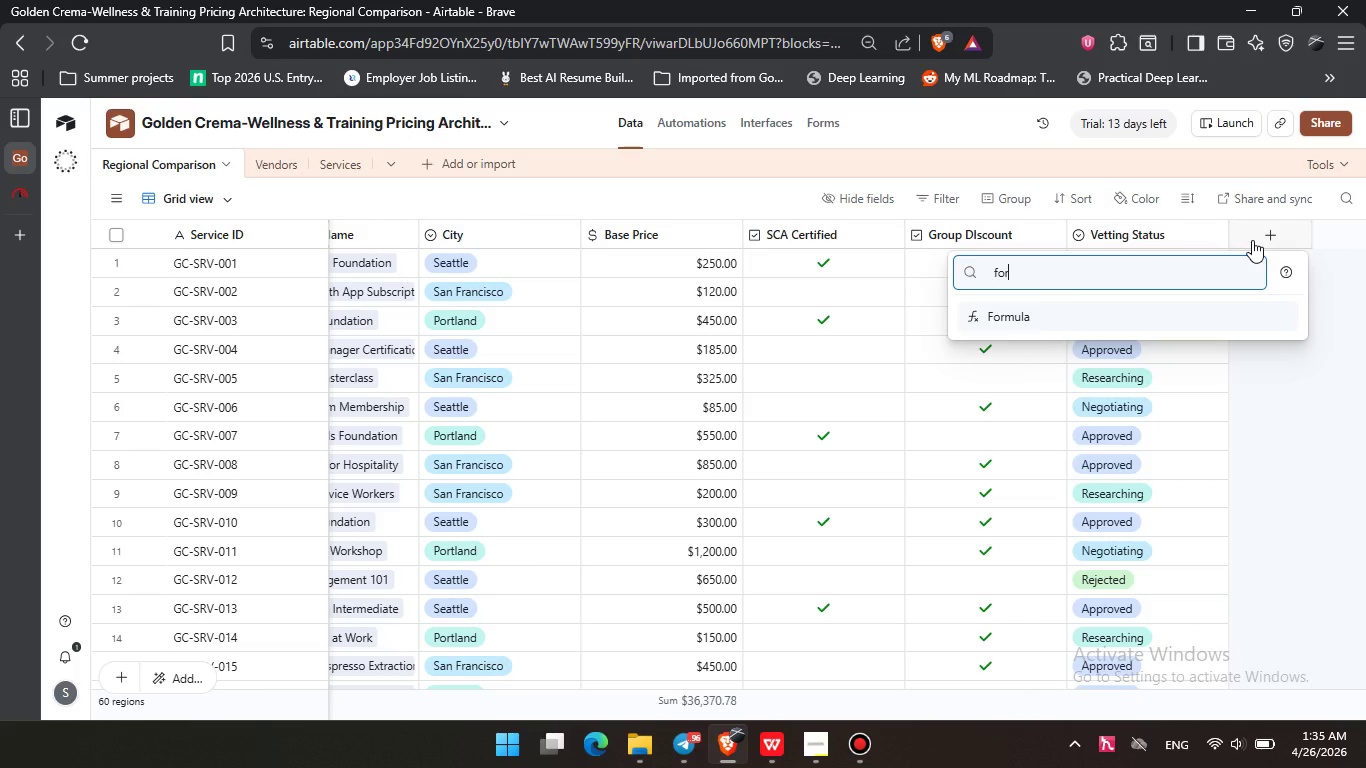 
key(Enter)
 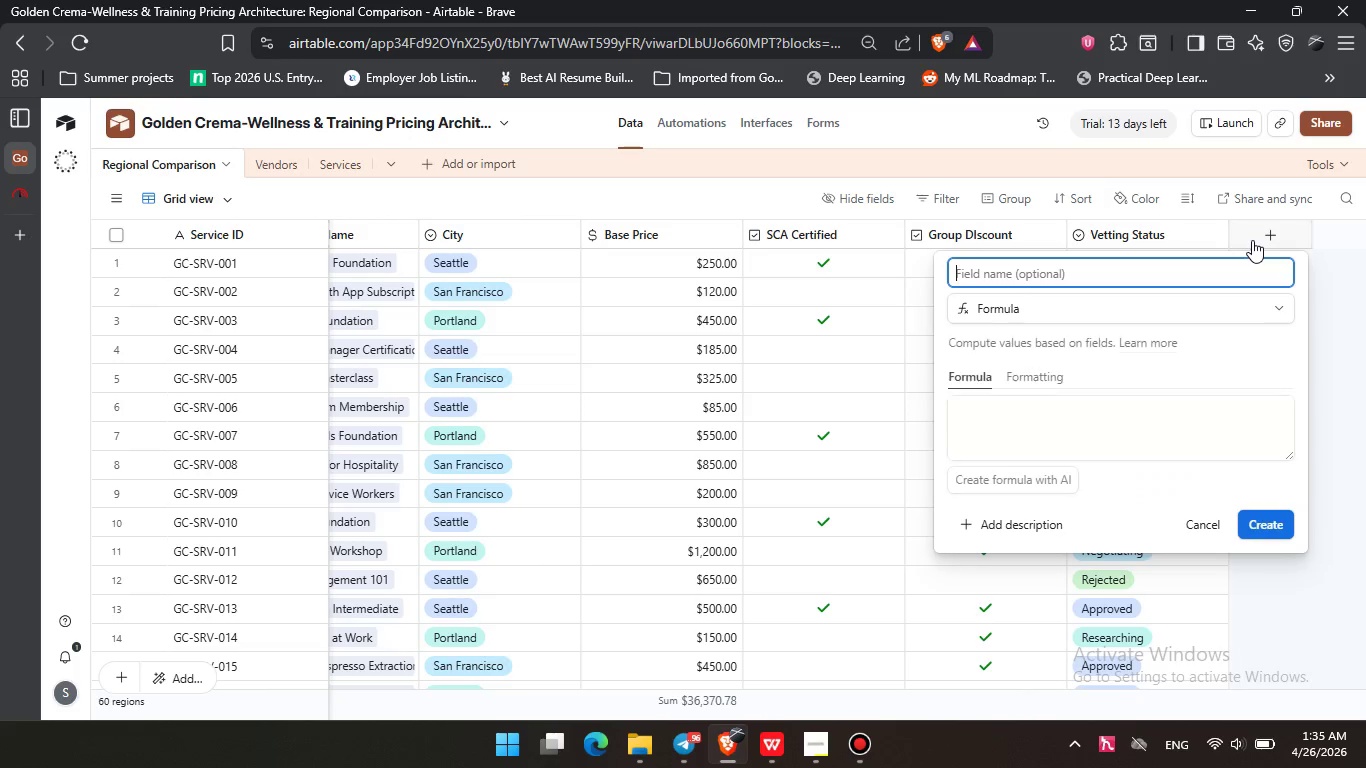 
type(Regional Tax)
 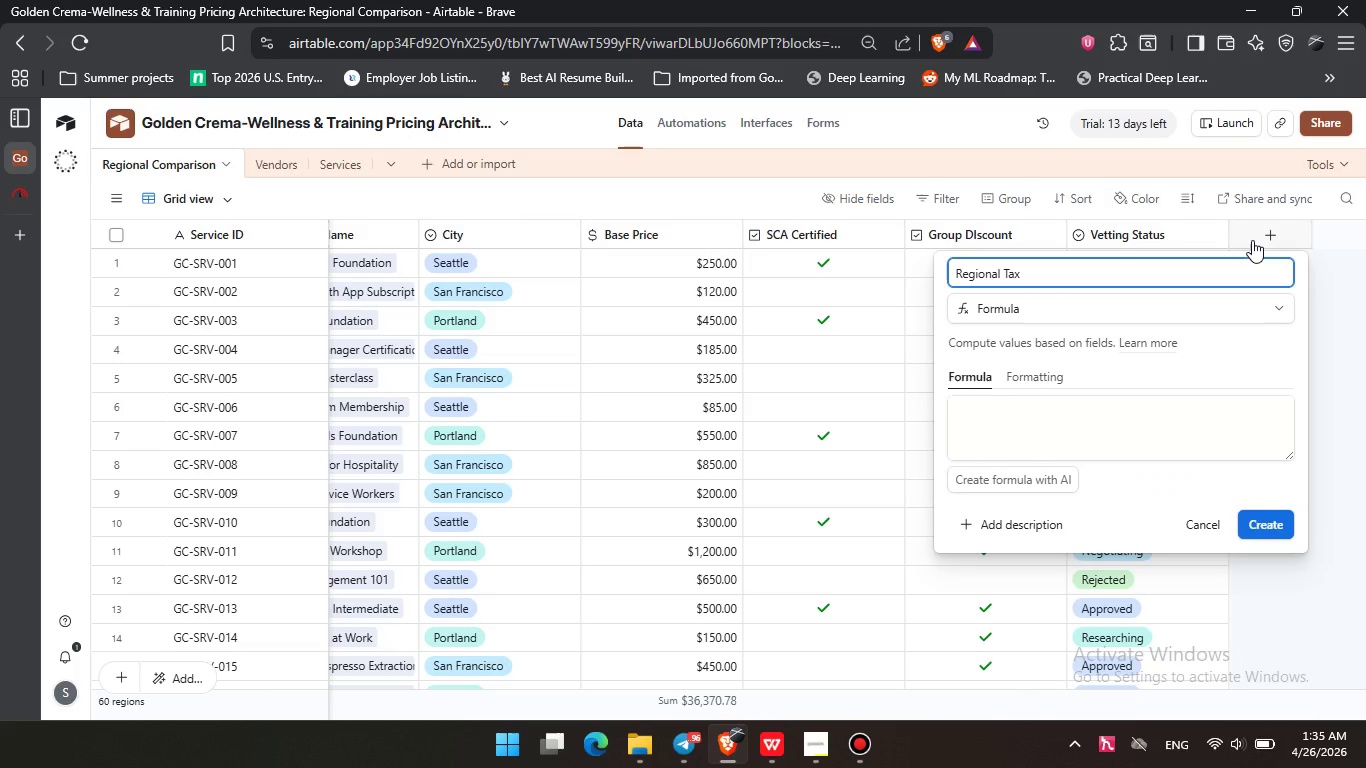 
wait(5.75)
 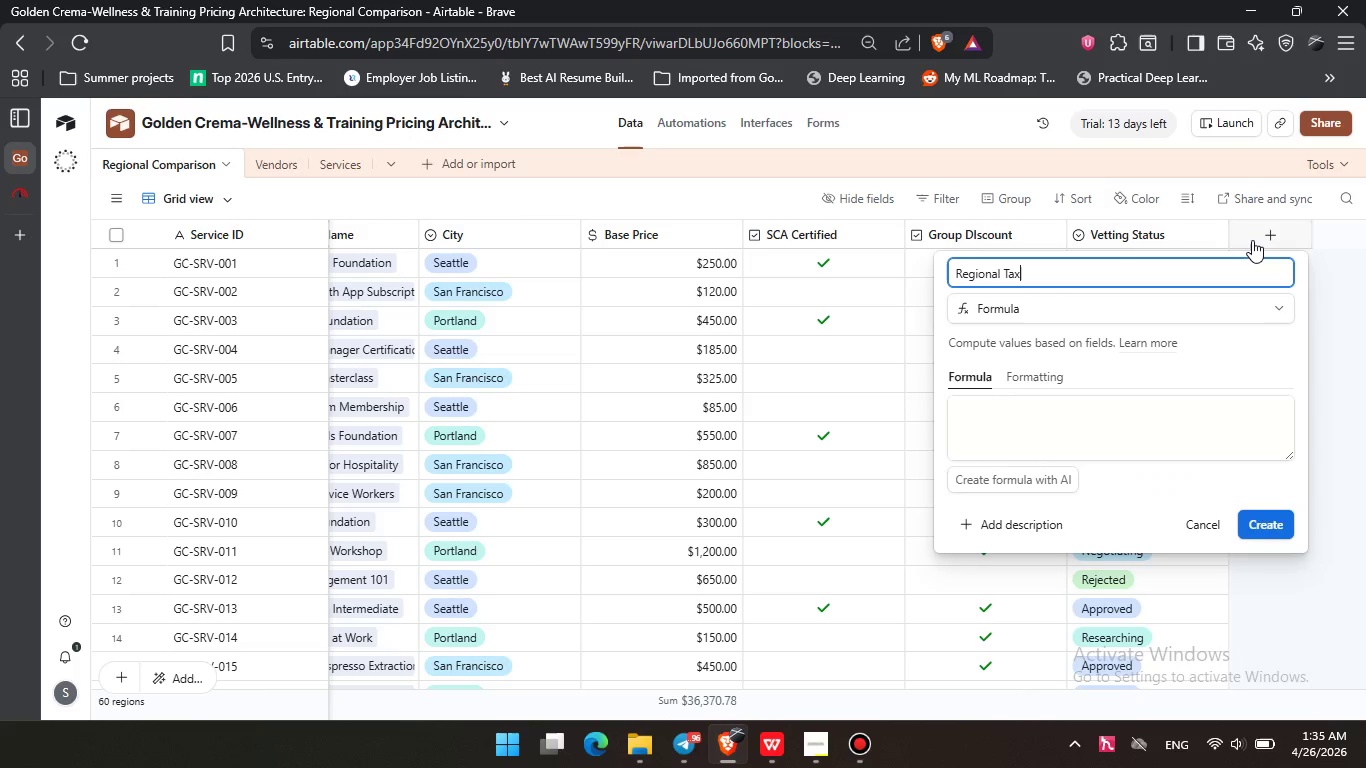 
key(Backspace)
key(Backspace)
key(Backspace)
type(Tax )
 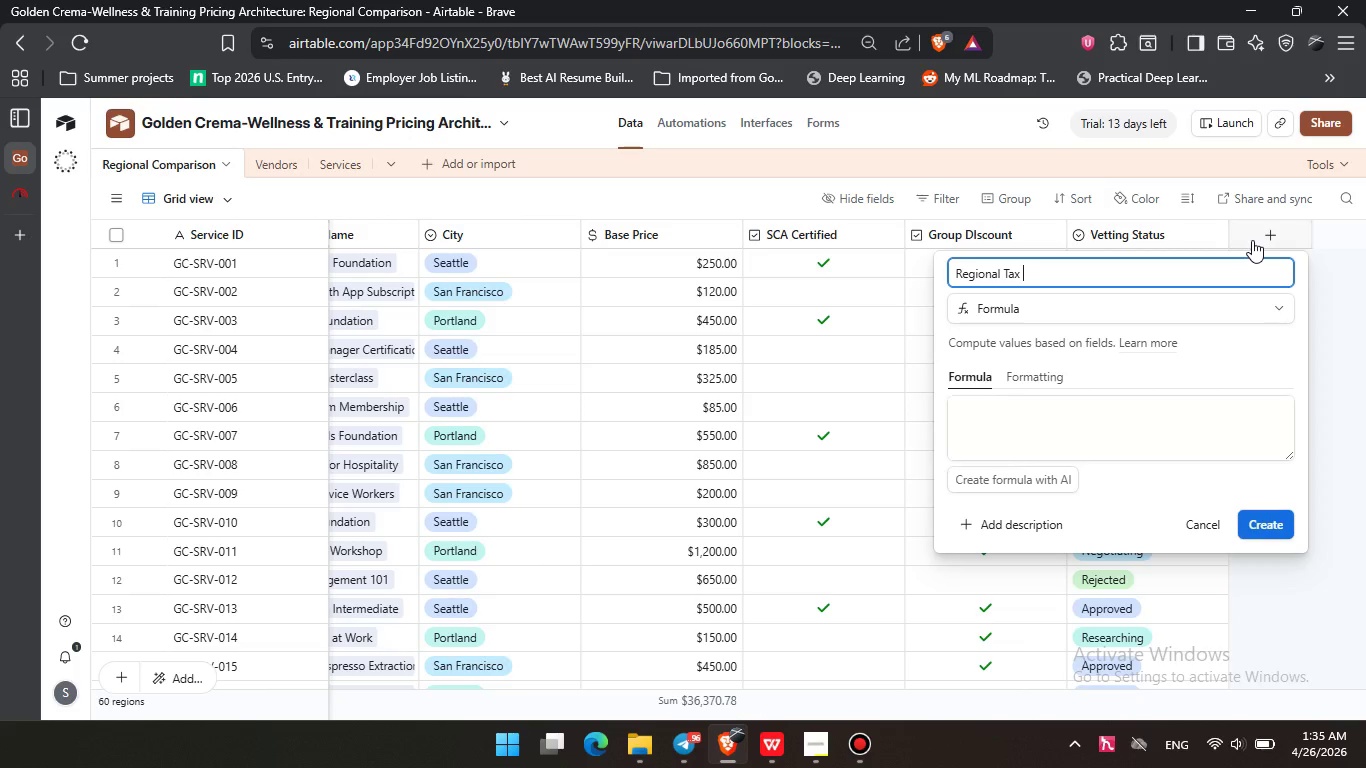 
key(Control+ControlLeft)
 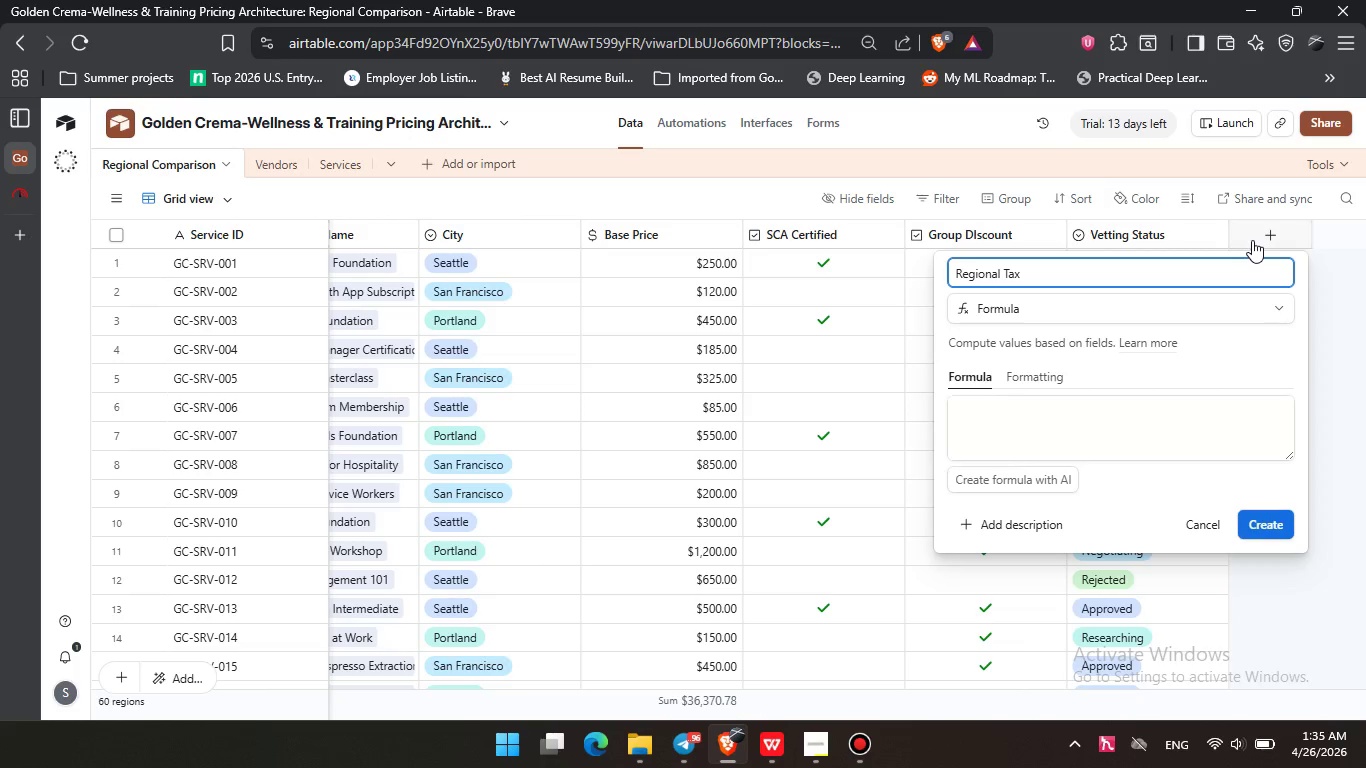 
key(Control+5)
 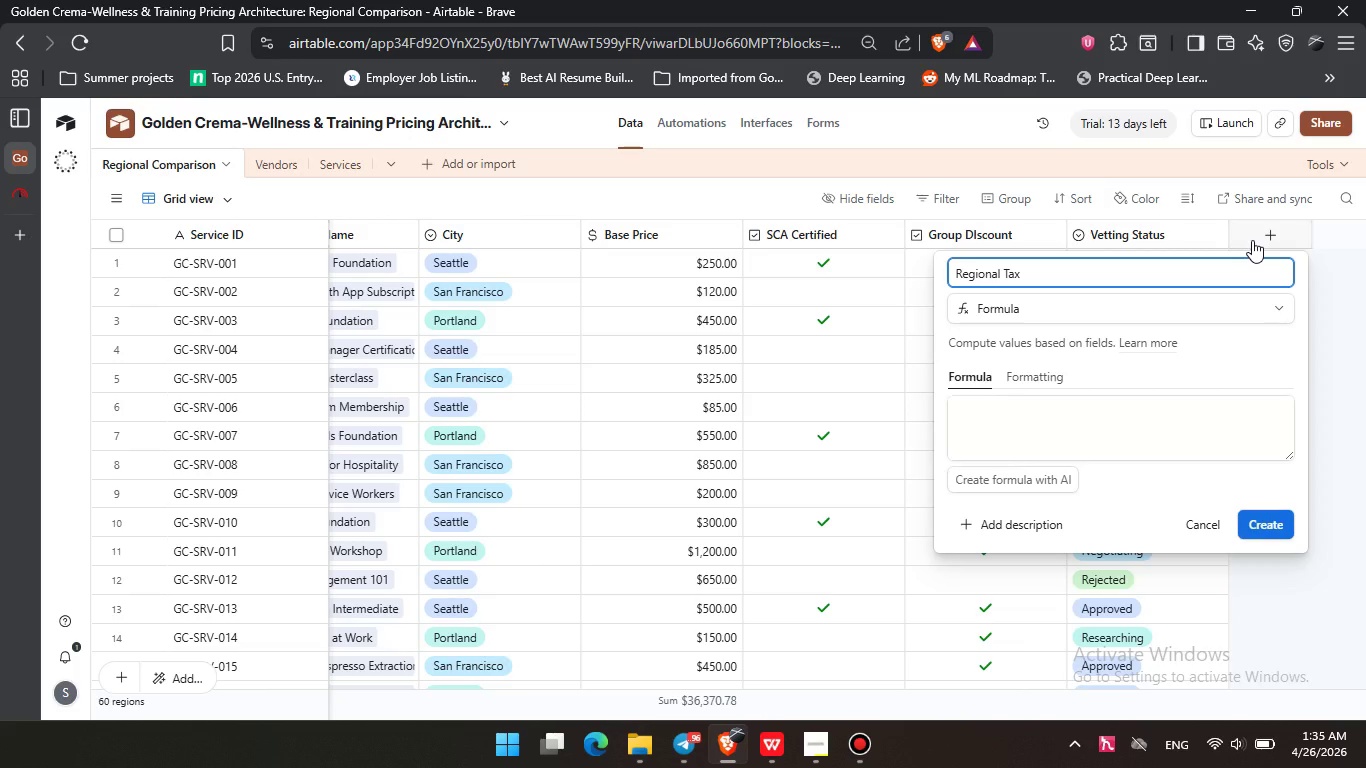 
wait(14.73)
 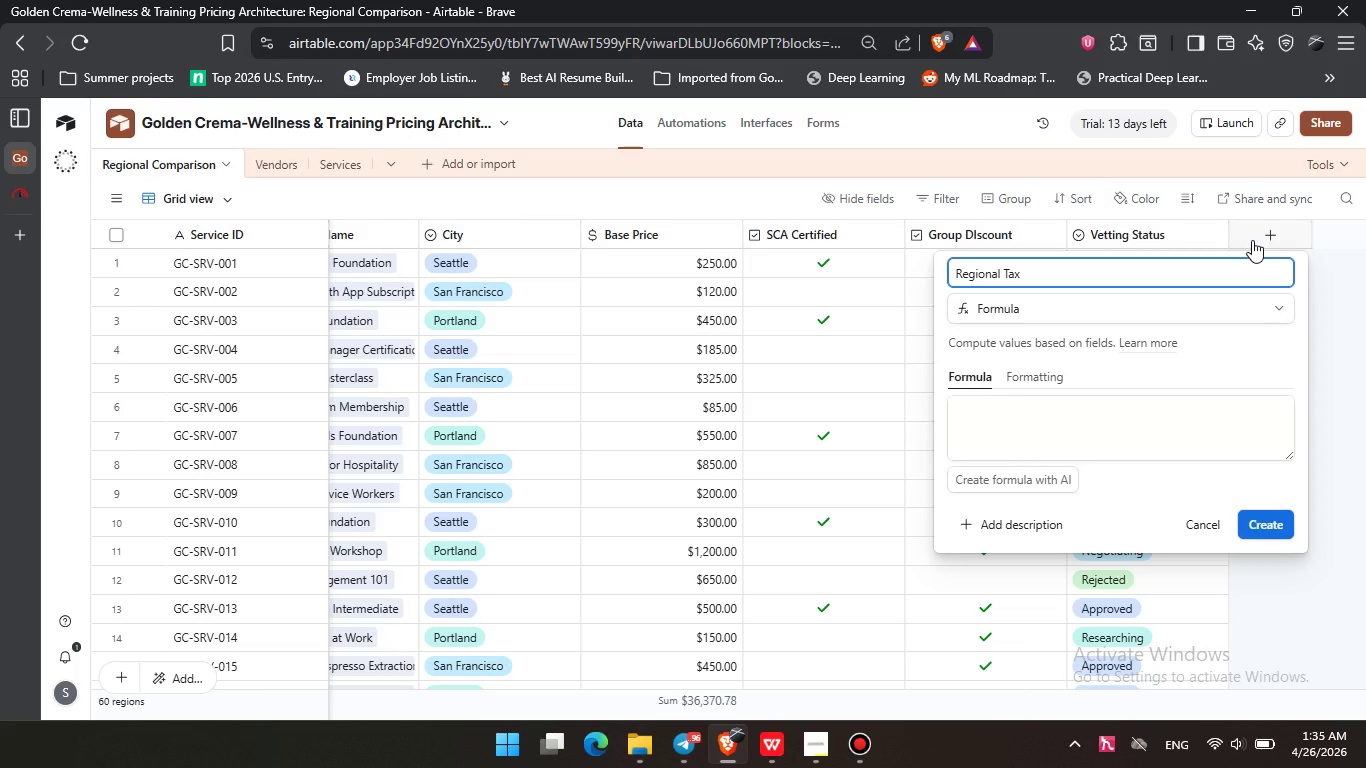 
left_click([830, 751])